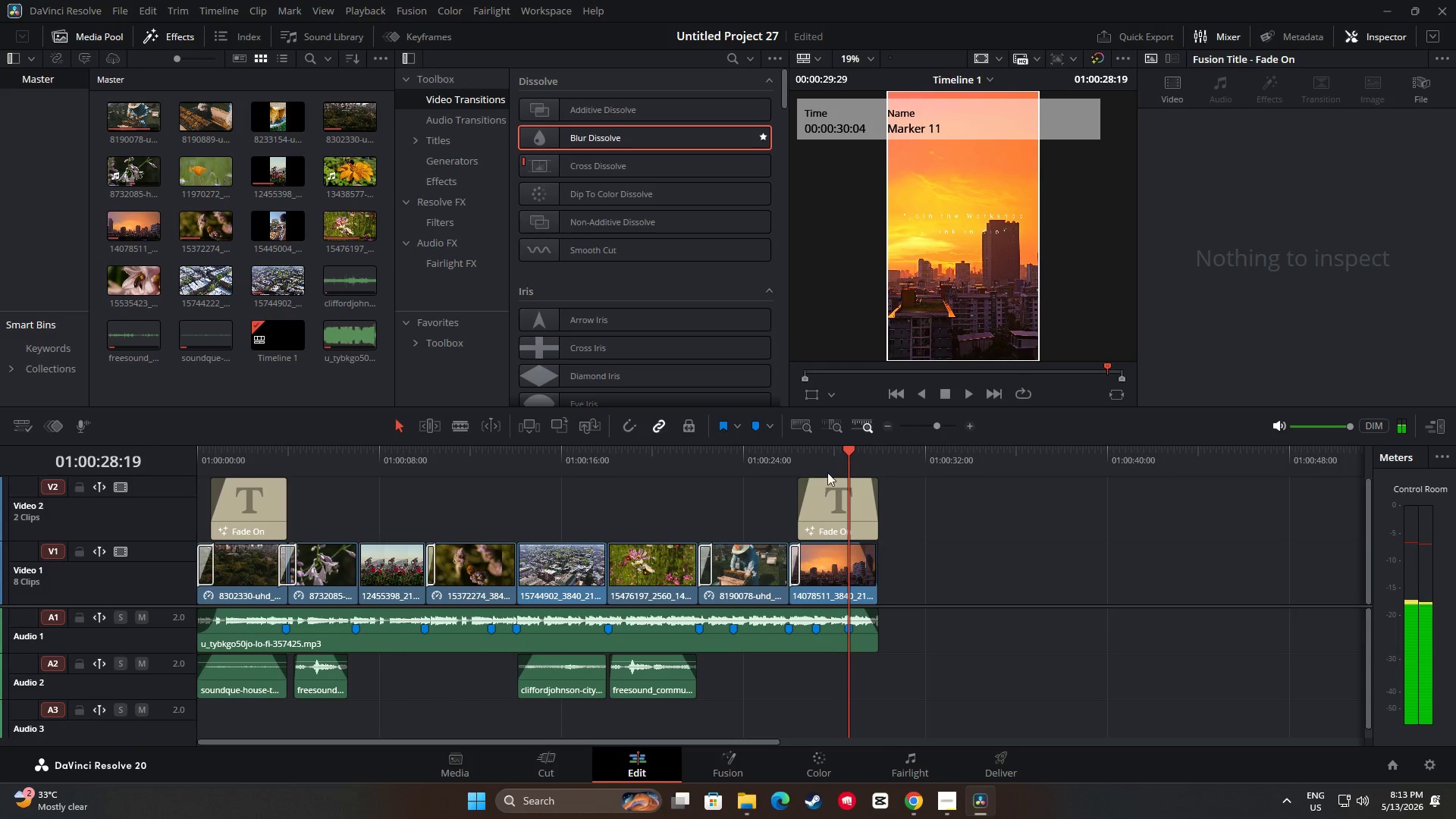 
left_click_drag(start_coordinate=[854, 456], to_coordinate=[350, 472])
 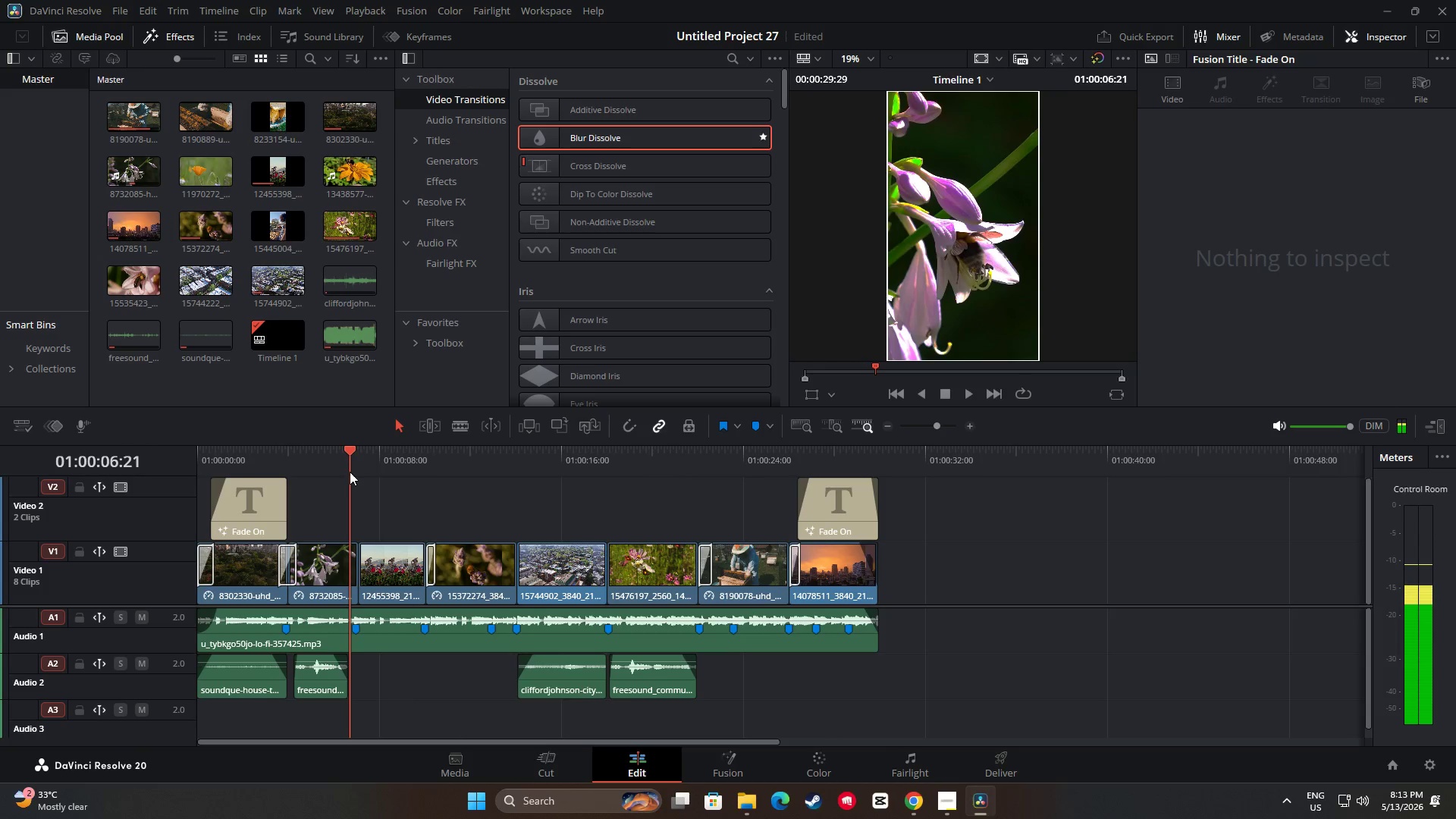 
key(Space)
 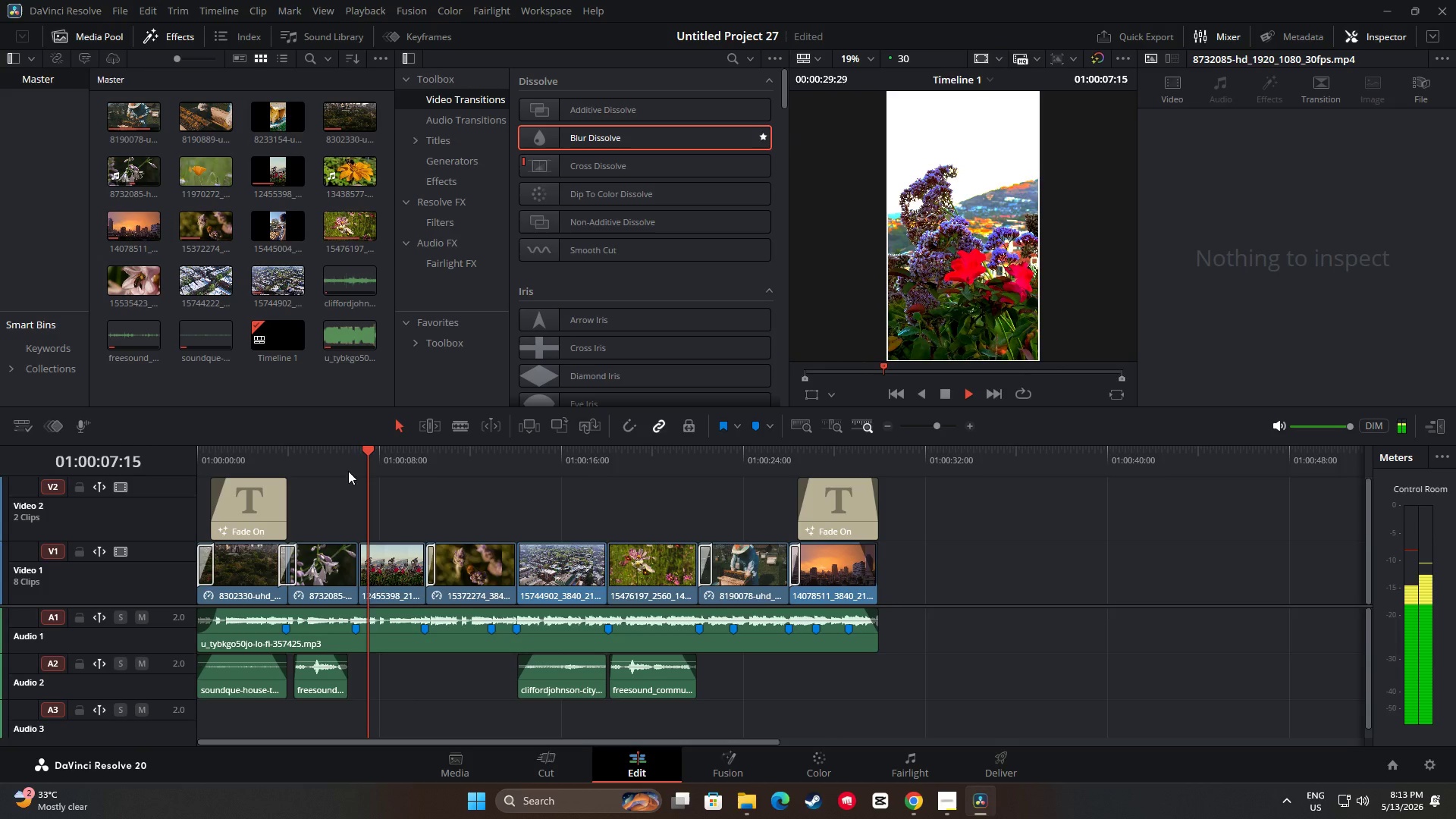 
key(Space)
 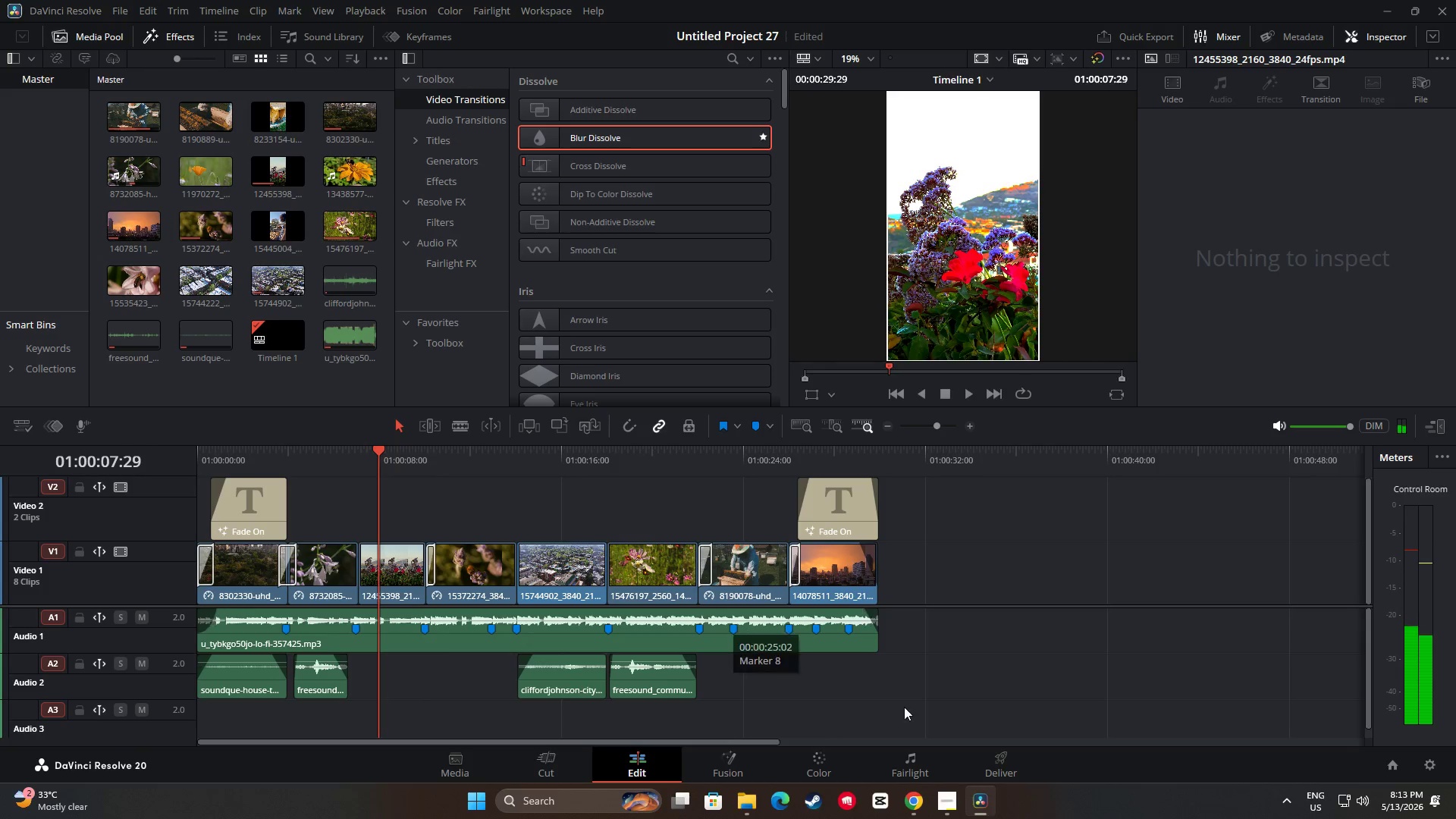 
left_click([833, 767])
 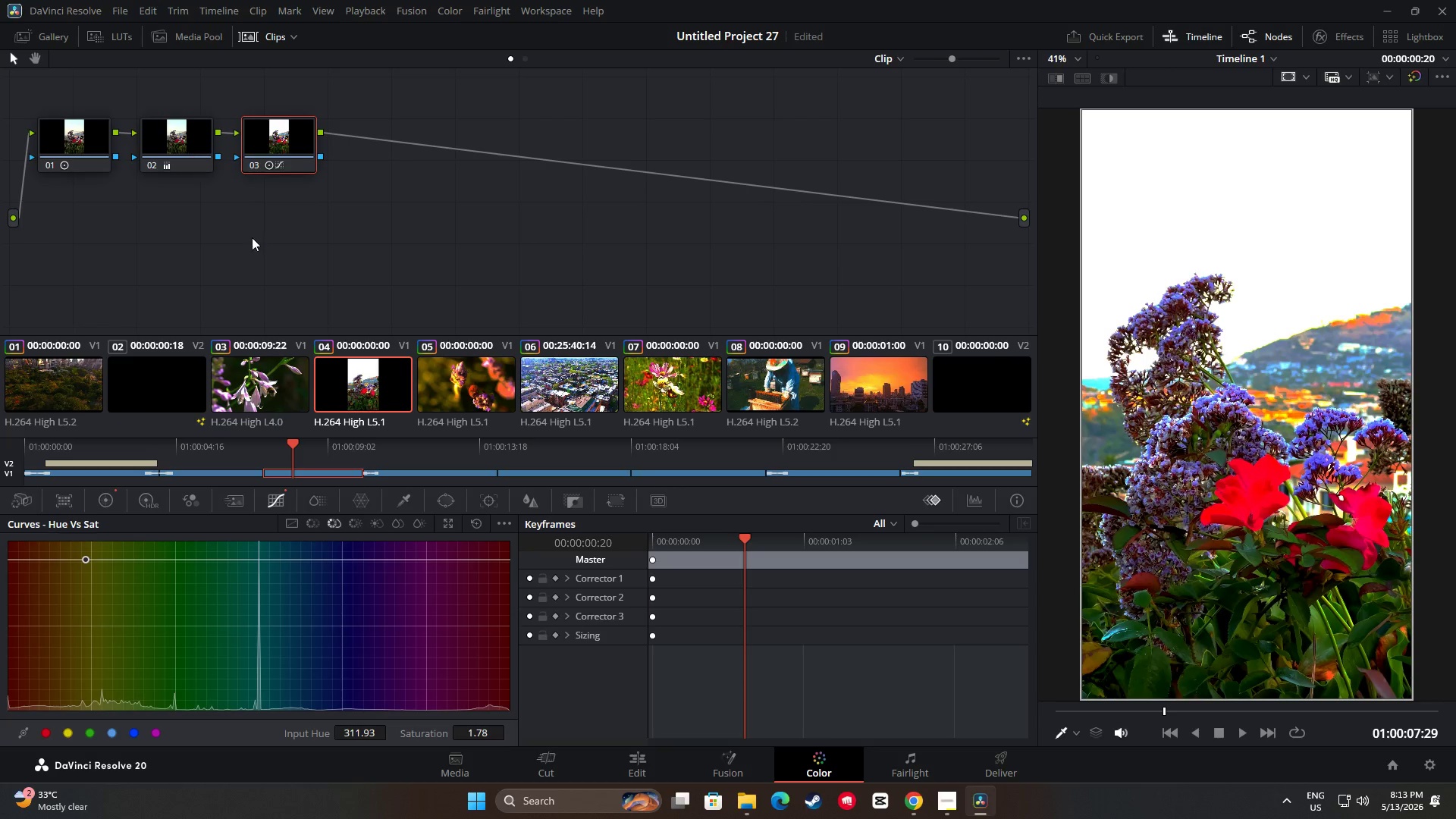 
left_click([103, 497])
 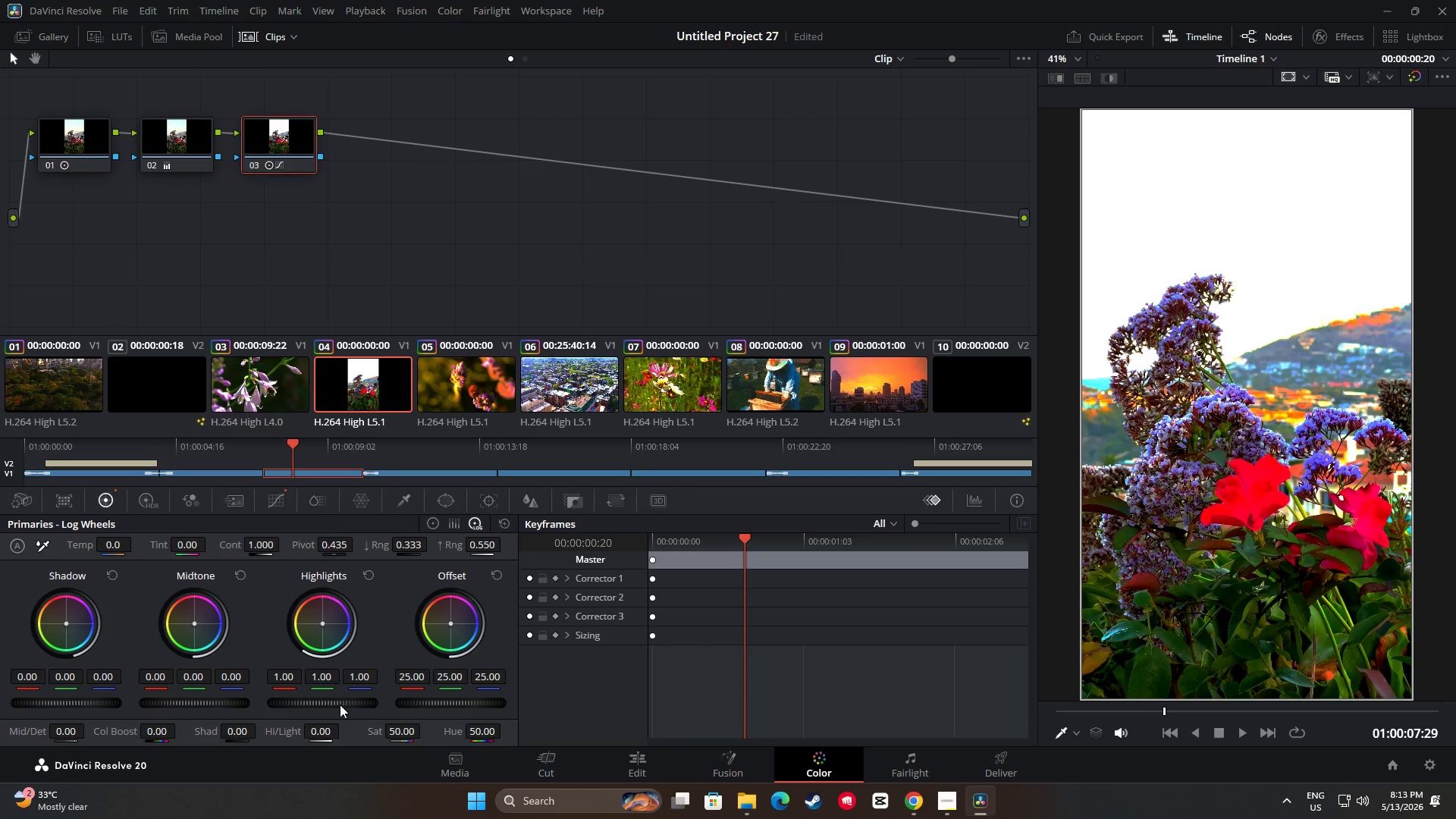 
left_click_drag(start_coordinate=[338, 705], to_coordinate=[452, 384])
 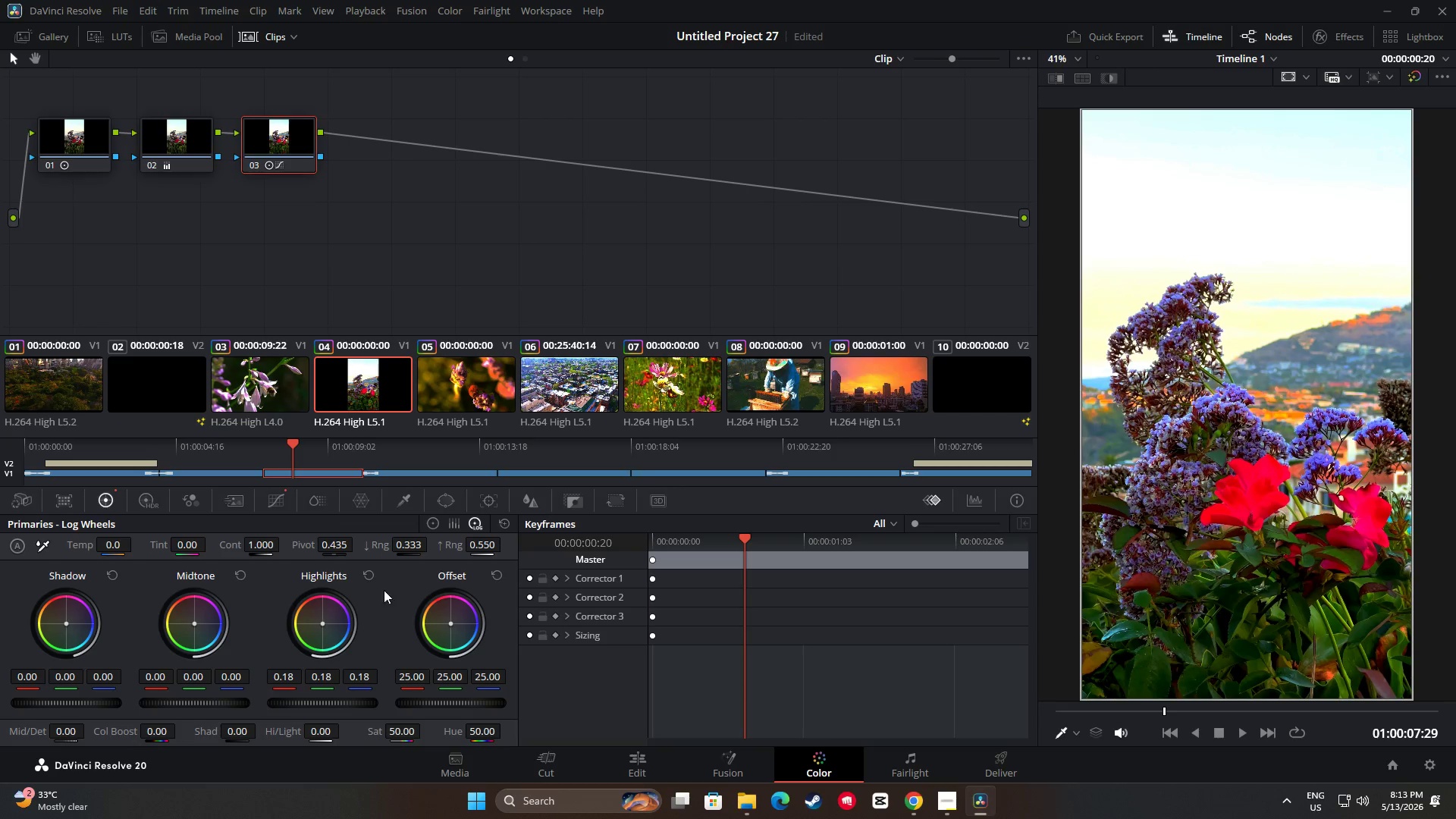 
left_click([369, 577])
 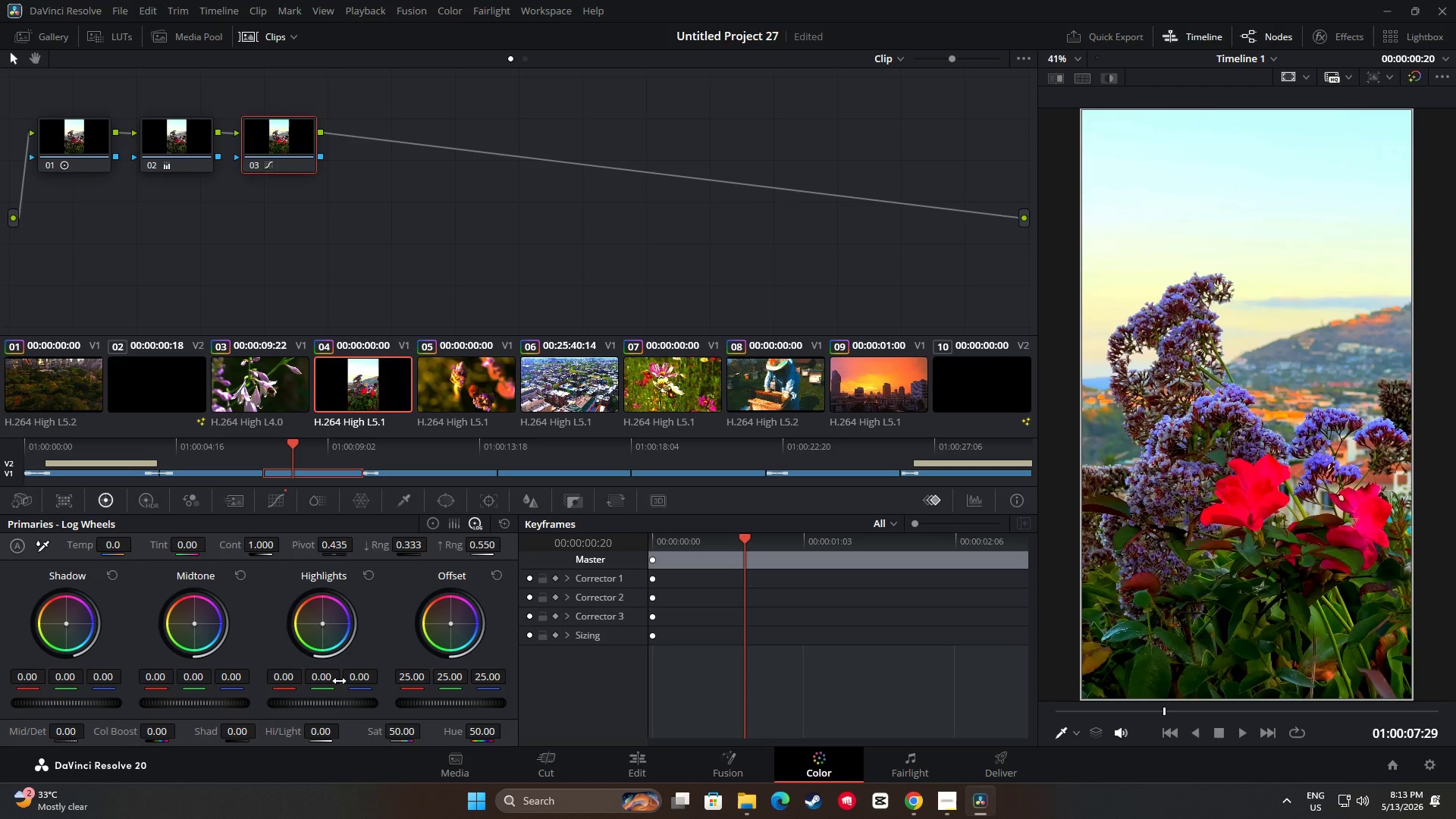 
left_click_drag(start_coordinate=[325, 705], to_coordinate=[999, 708])
 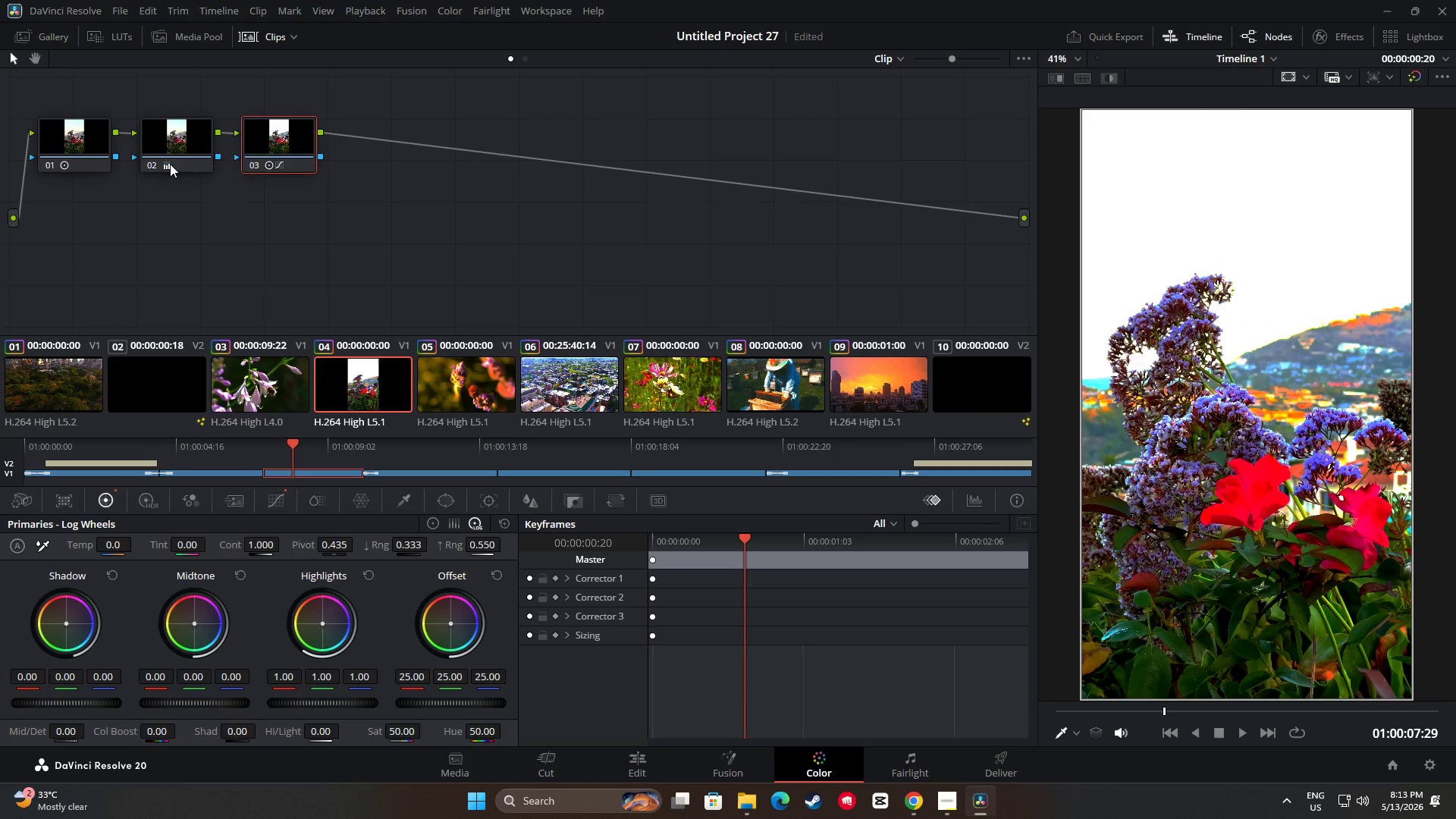 
left_click([174, 144])
 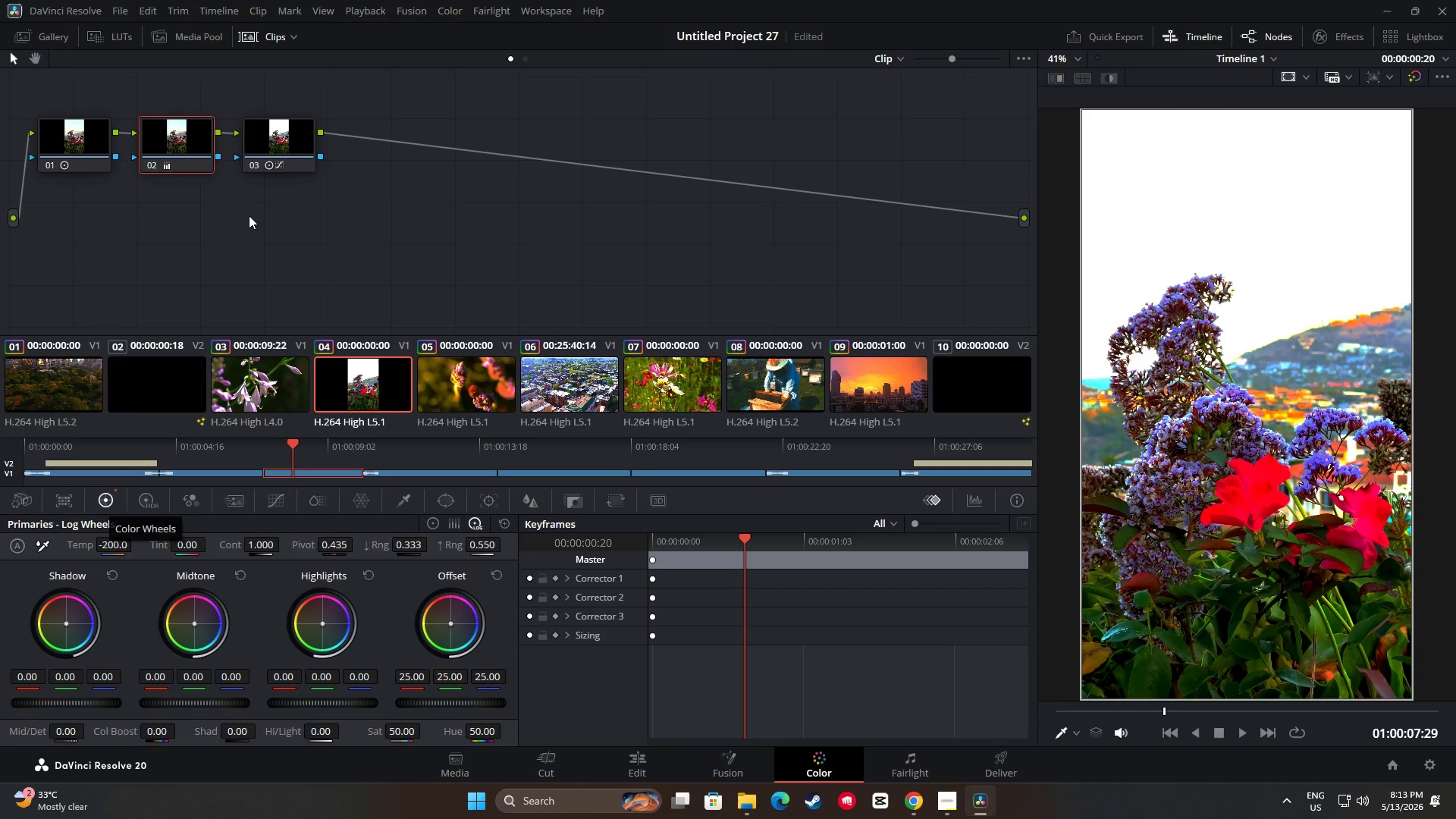 
left_click([74, 143])
 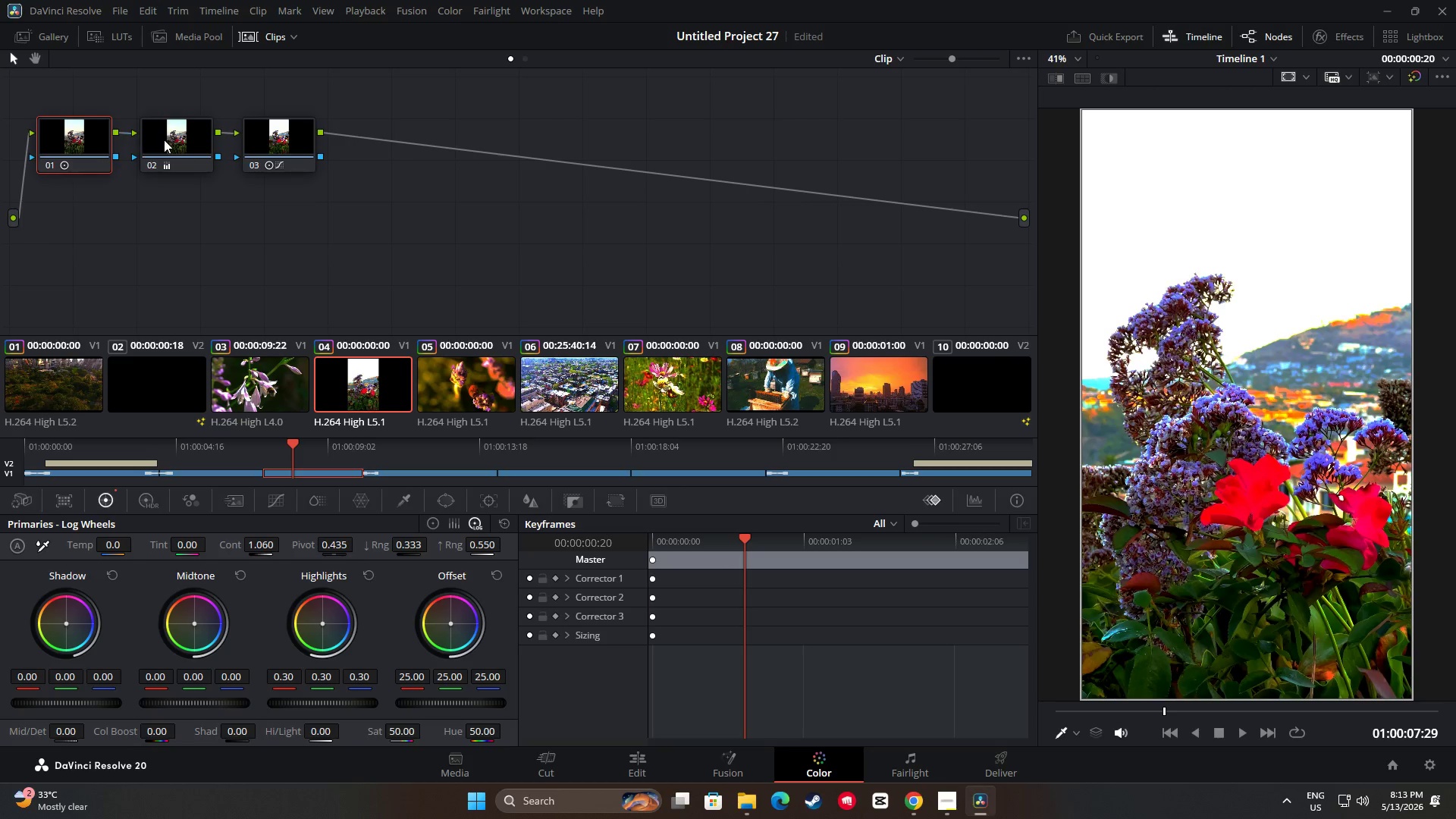 
left_click([164, 139])
 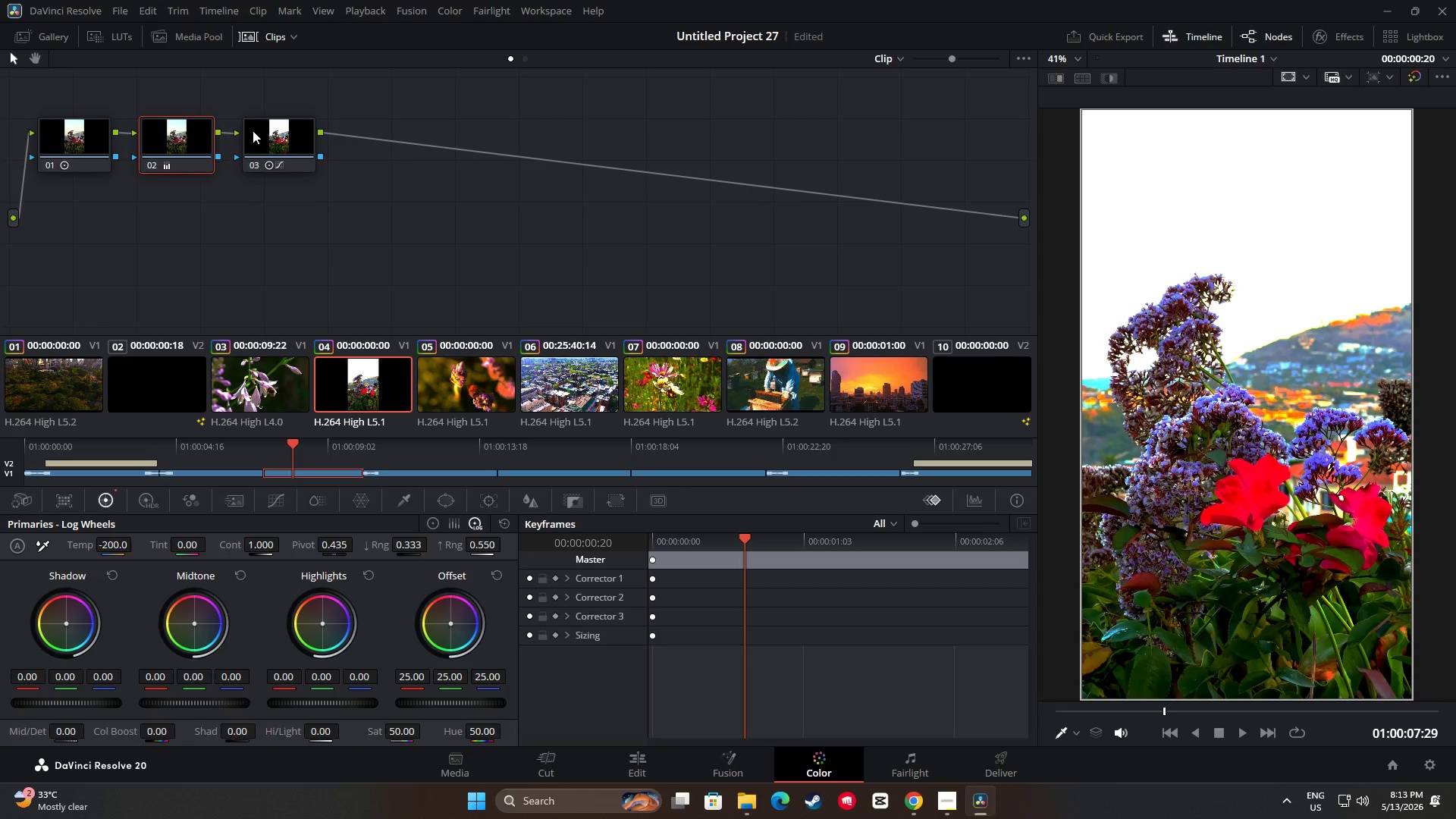 
left_click([277, 134])
 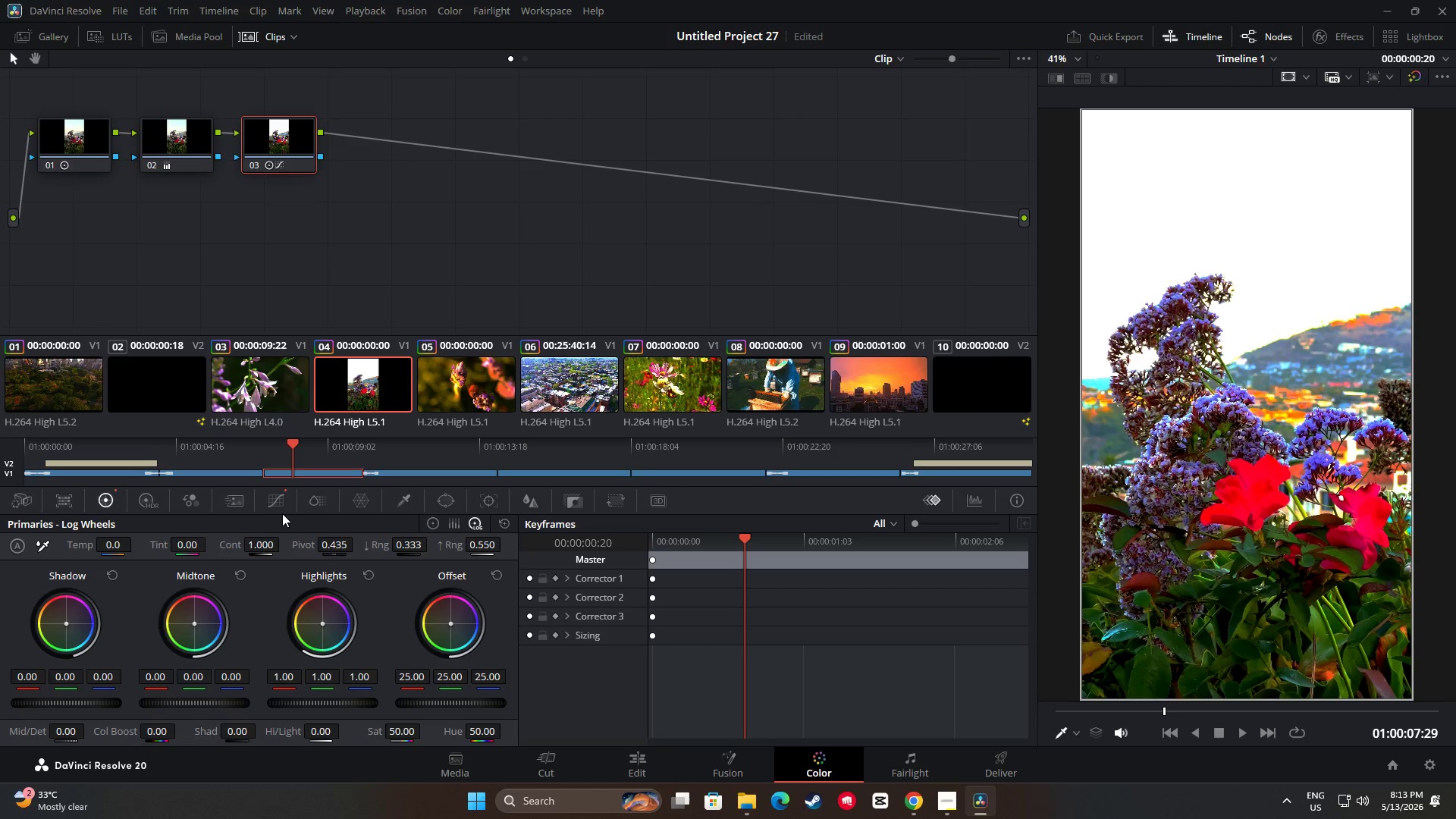 
left_click([285, 505])
 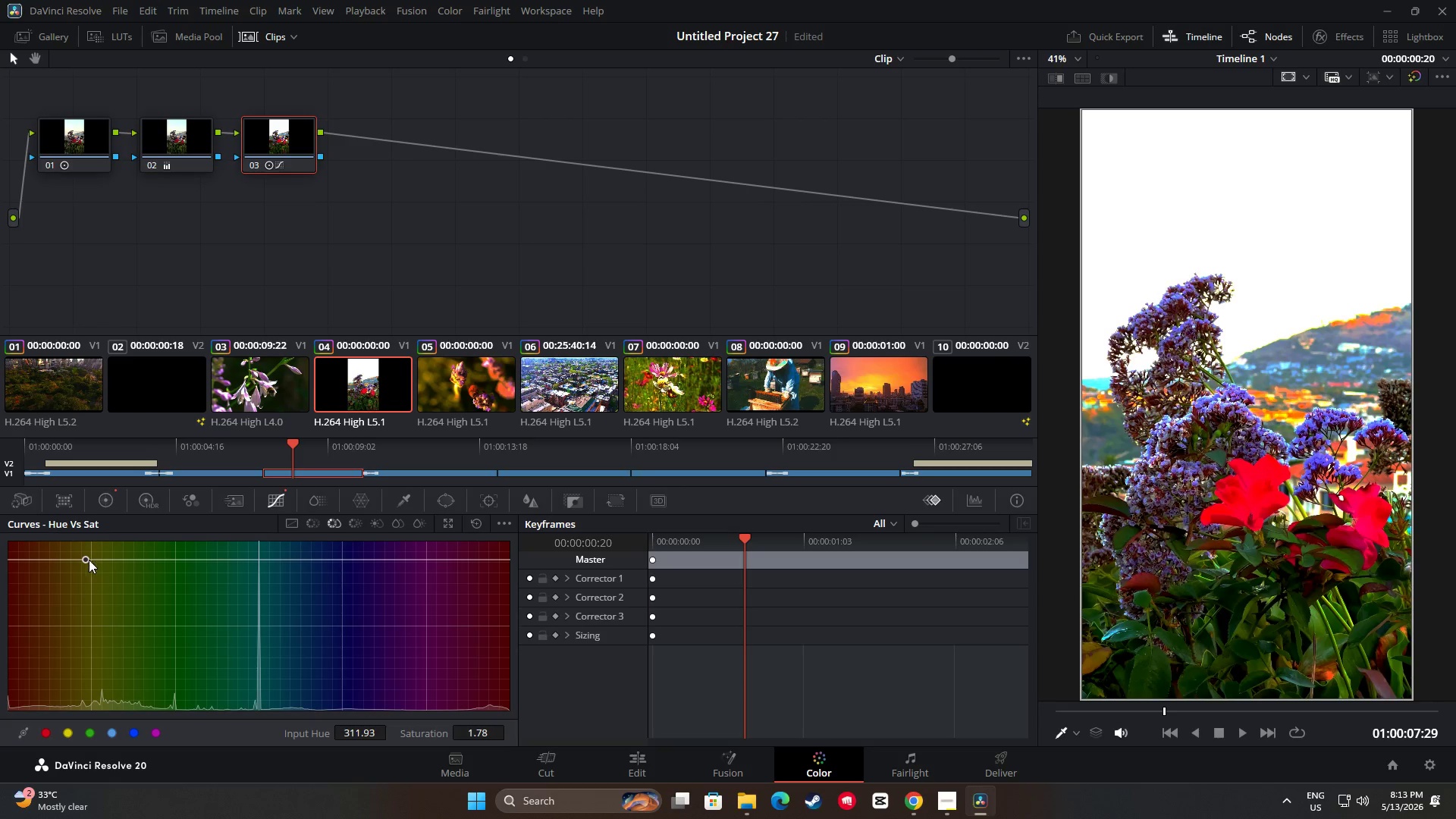 
left_click_drag(start_coordinate=[83, 560], to_coordinate=[89, 557])
 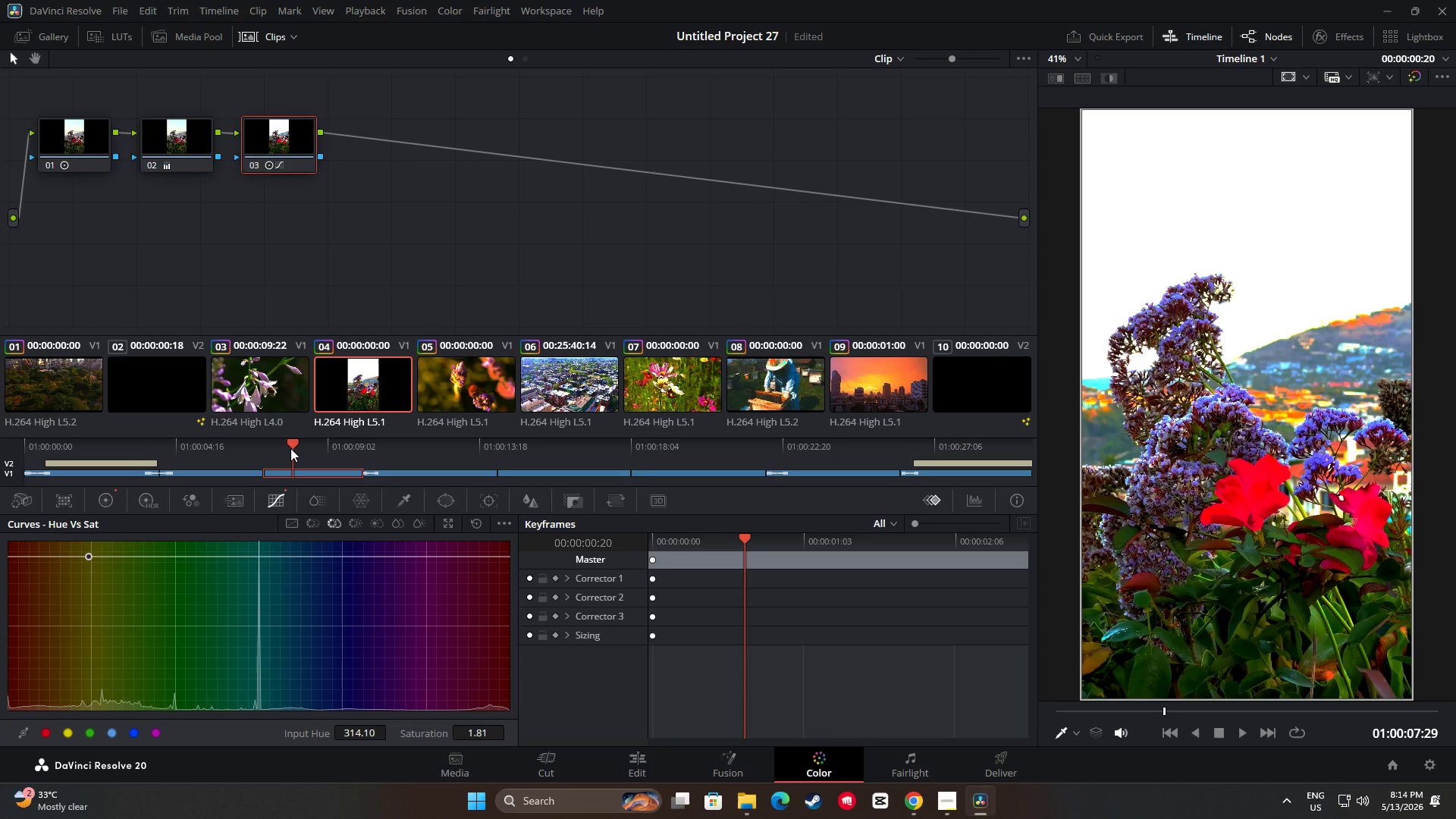 
left_click_drag(start_coordinate=[287, 439], to_coordinate=[247, 451])
 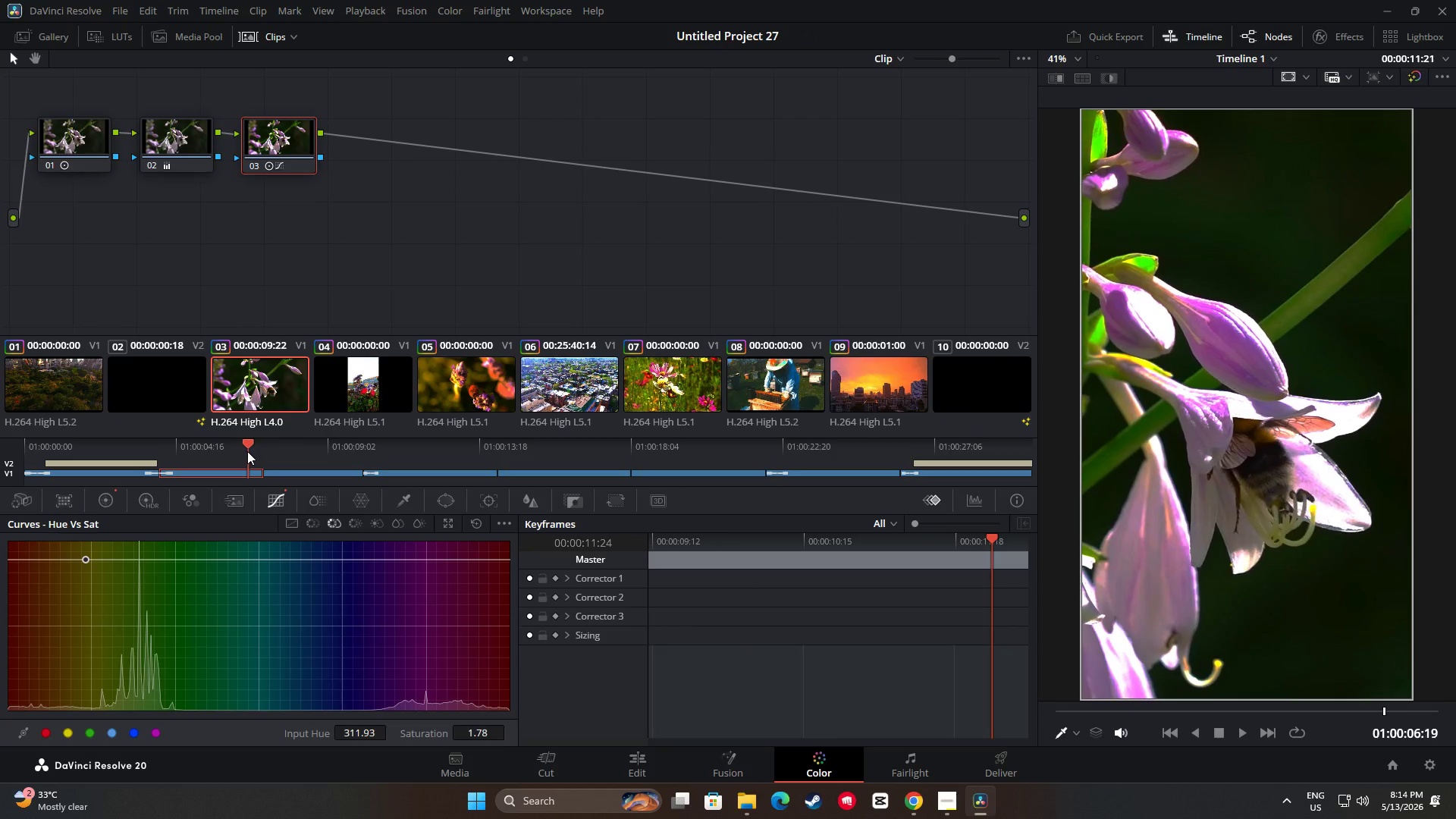 
key(Space)
 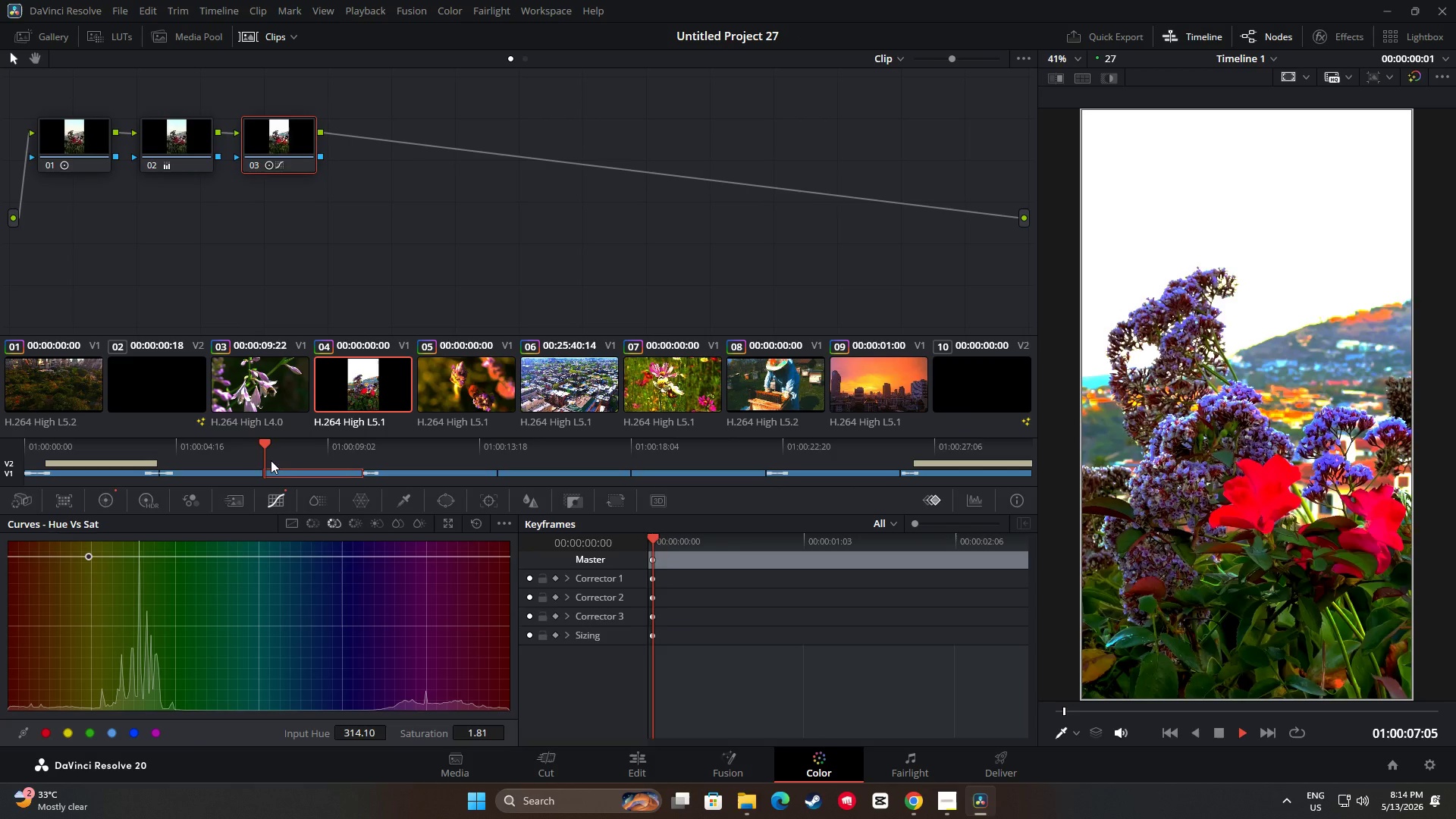 
key(Space)
 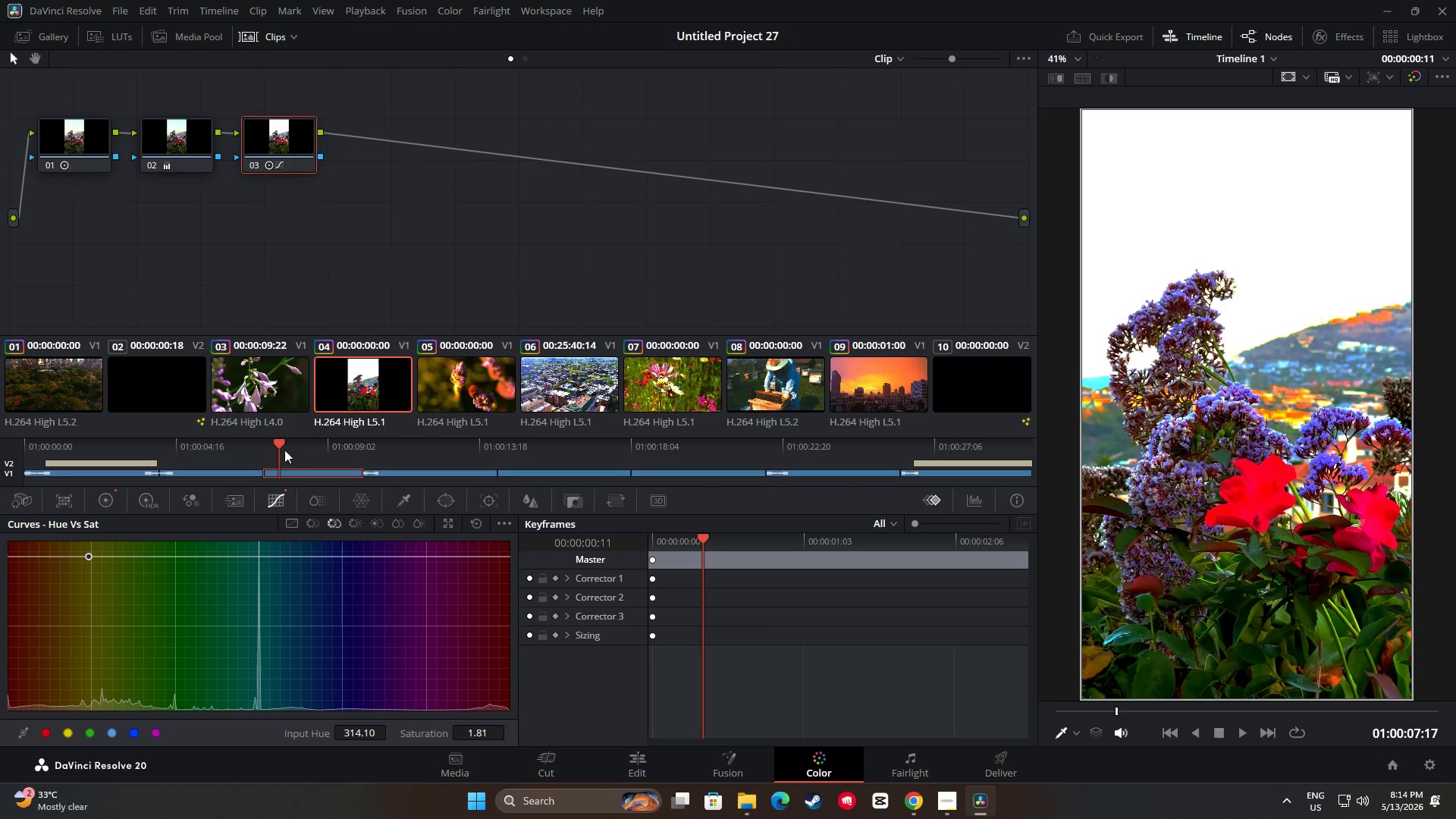 
left_click_drag(start_coordinate=[278, 447], to_coordinate=[235, 449])
 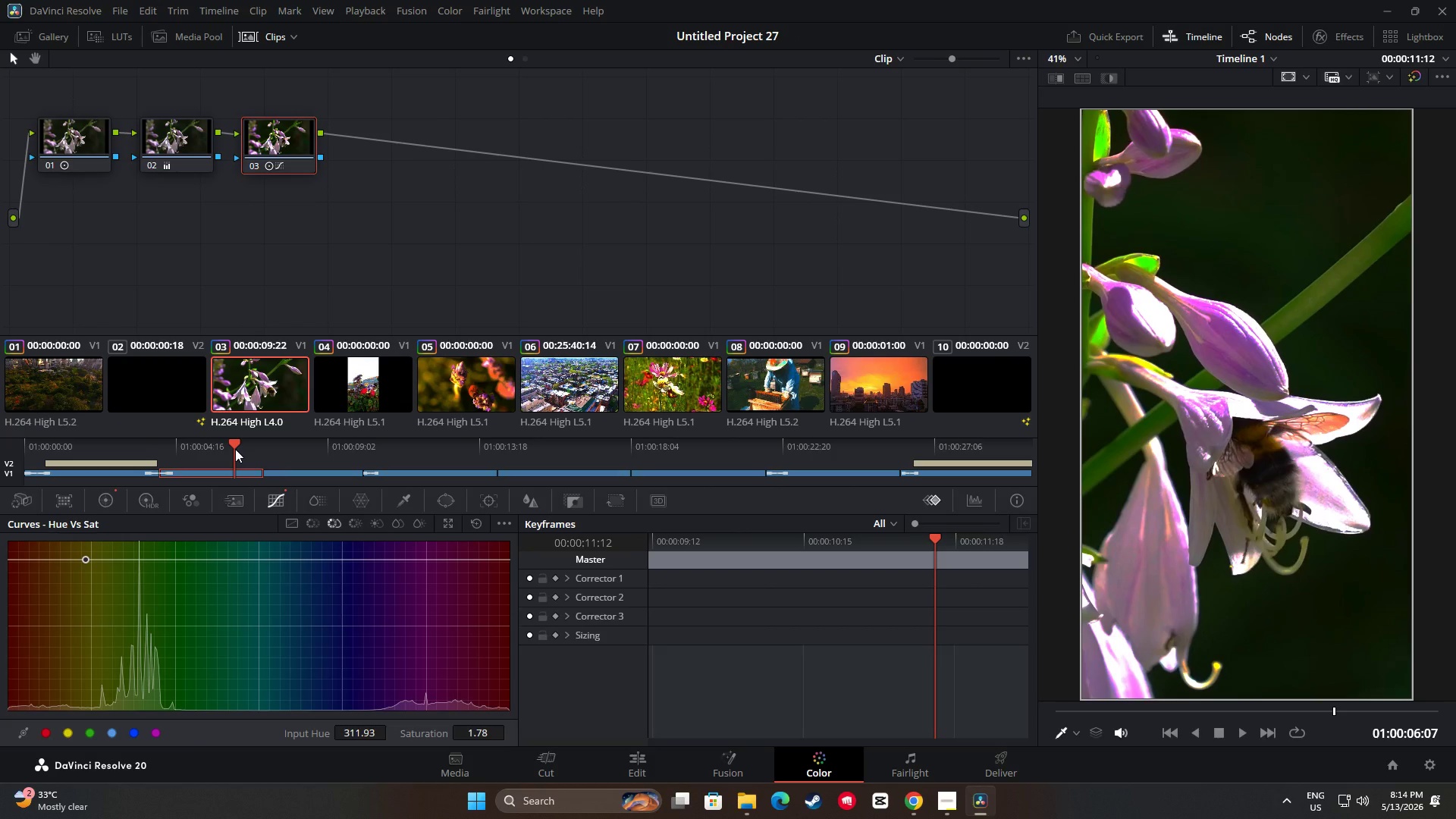 
key(Space)
 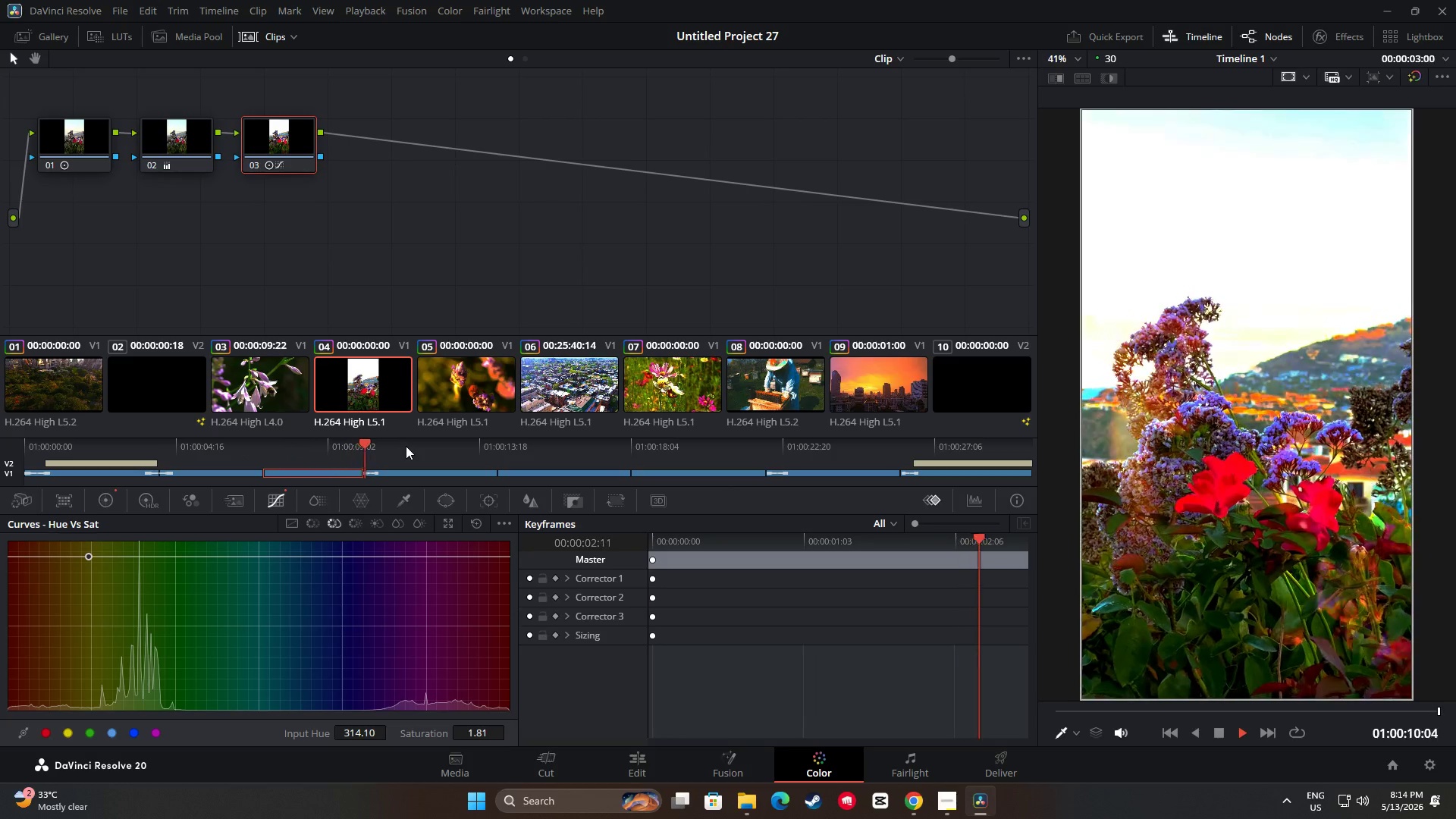 
wait(5.38)
 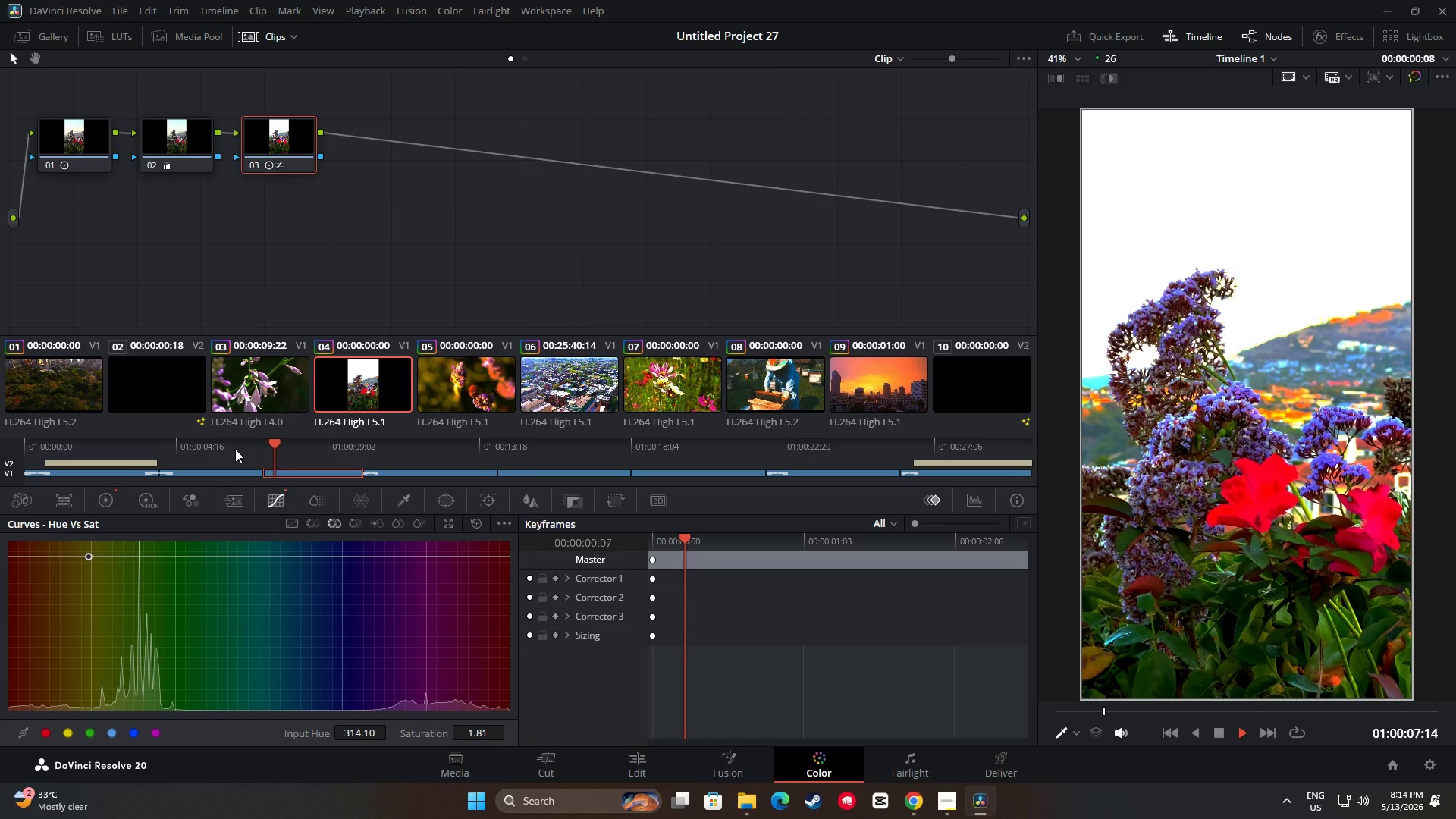 
key(Space)
 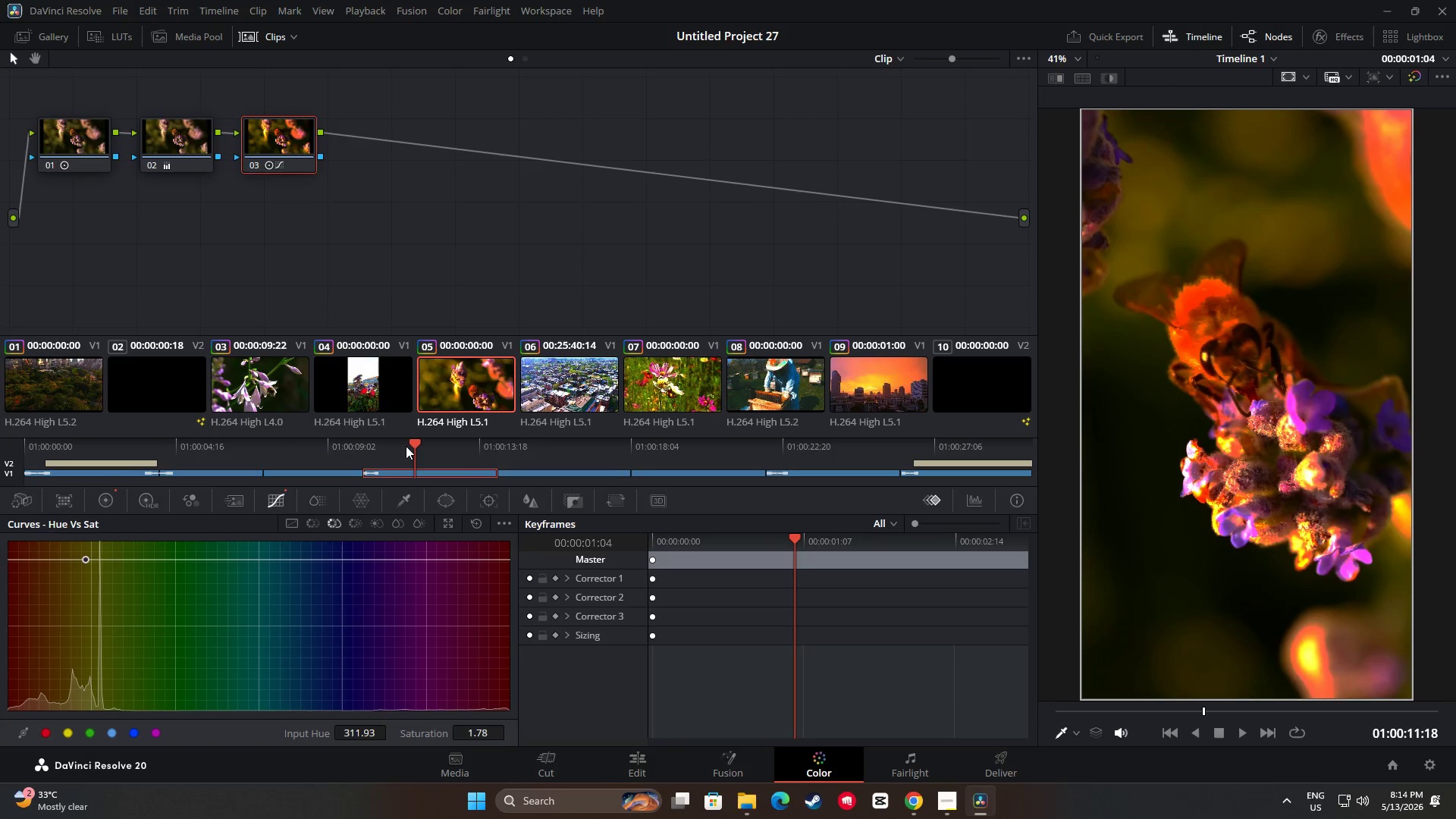 
key(Space)
 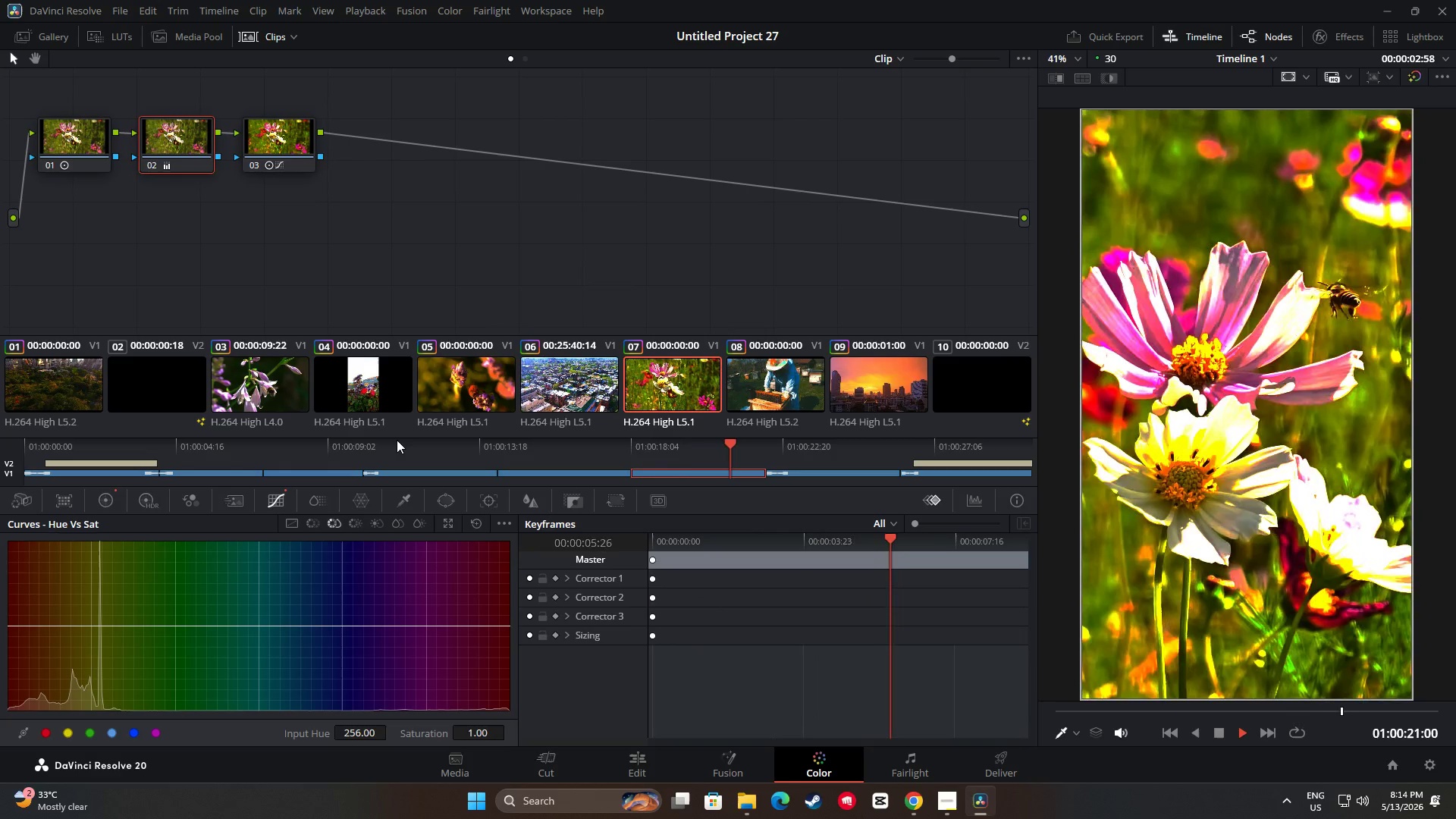 
wait(14.45)
 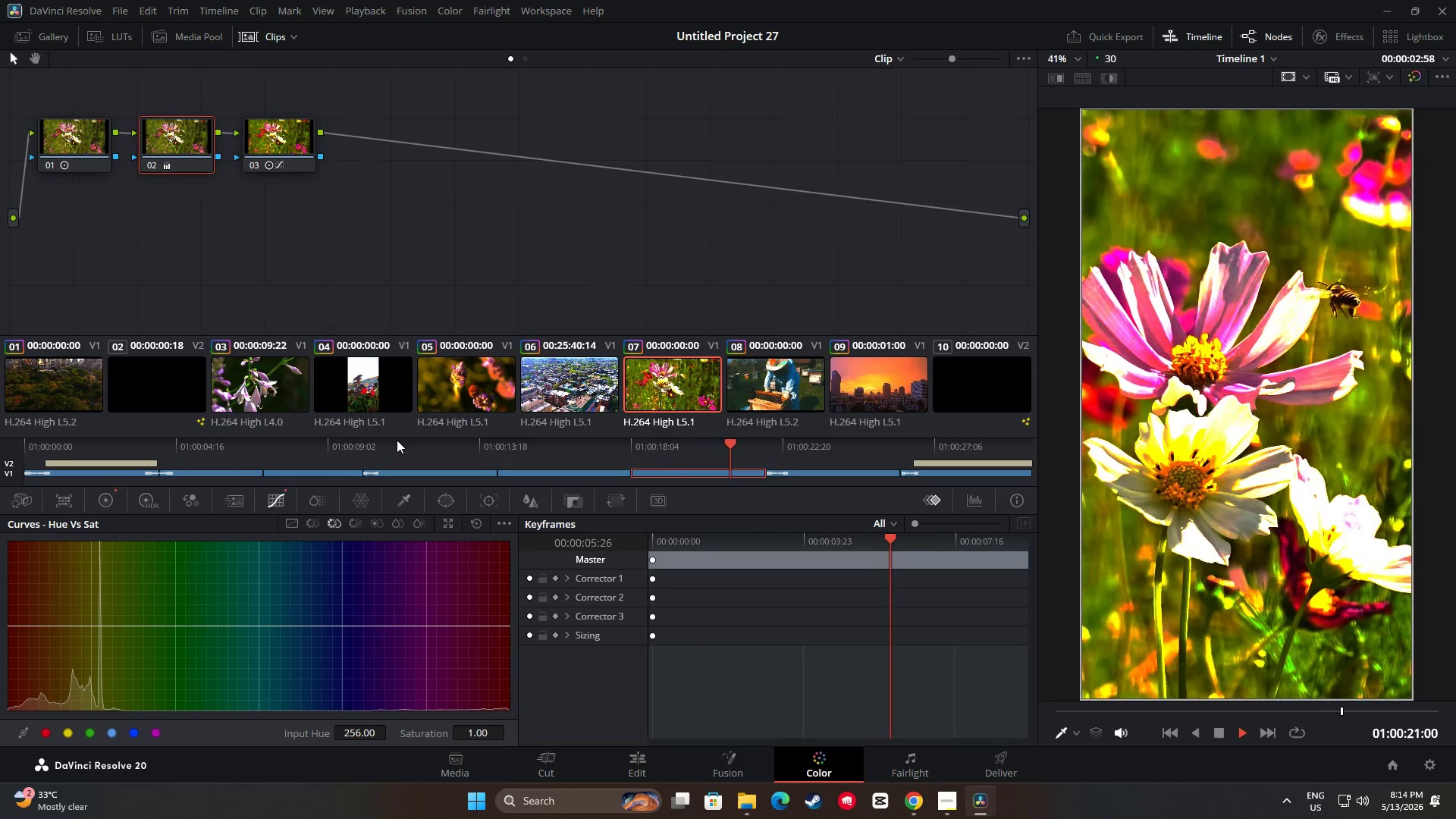 
key(Space)
 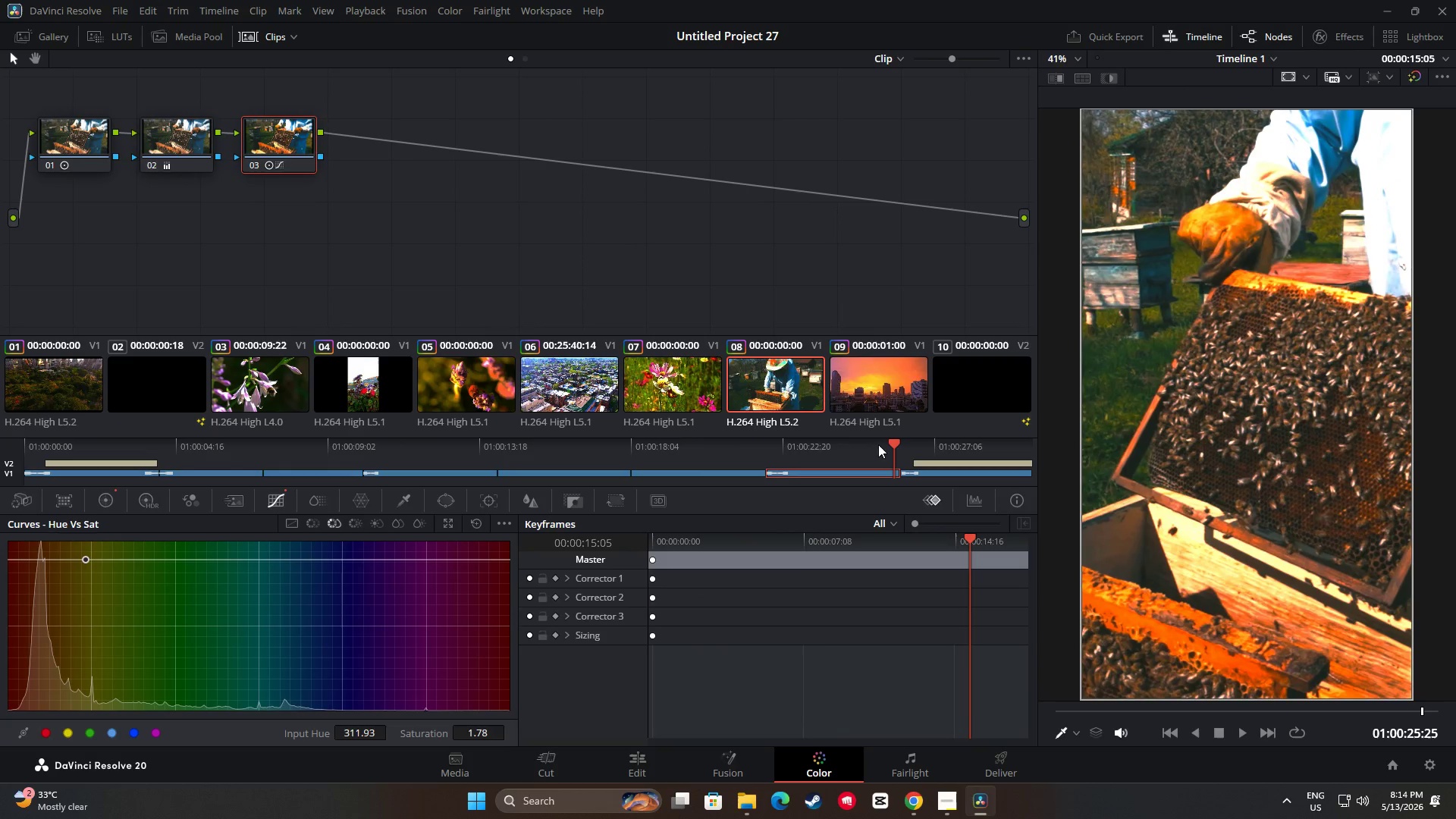 
left_click_drag(start_coordinate=[889, 447], to_coordinate=[761, 460])
 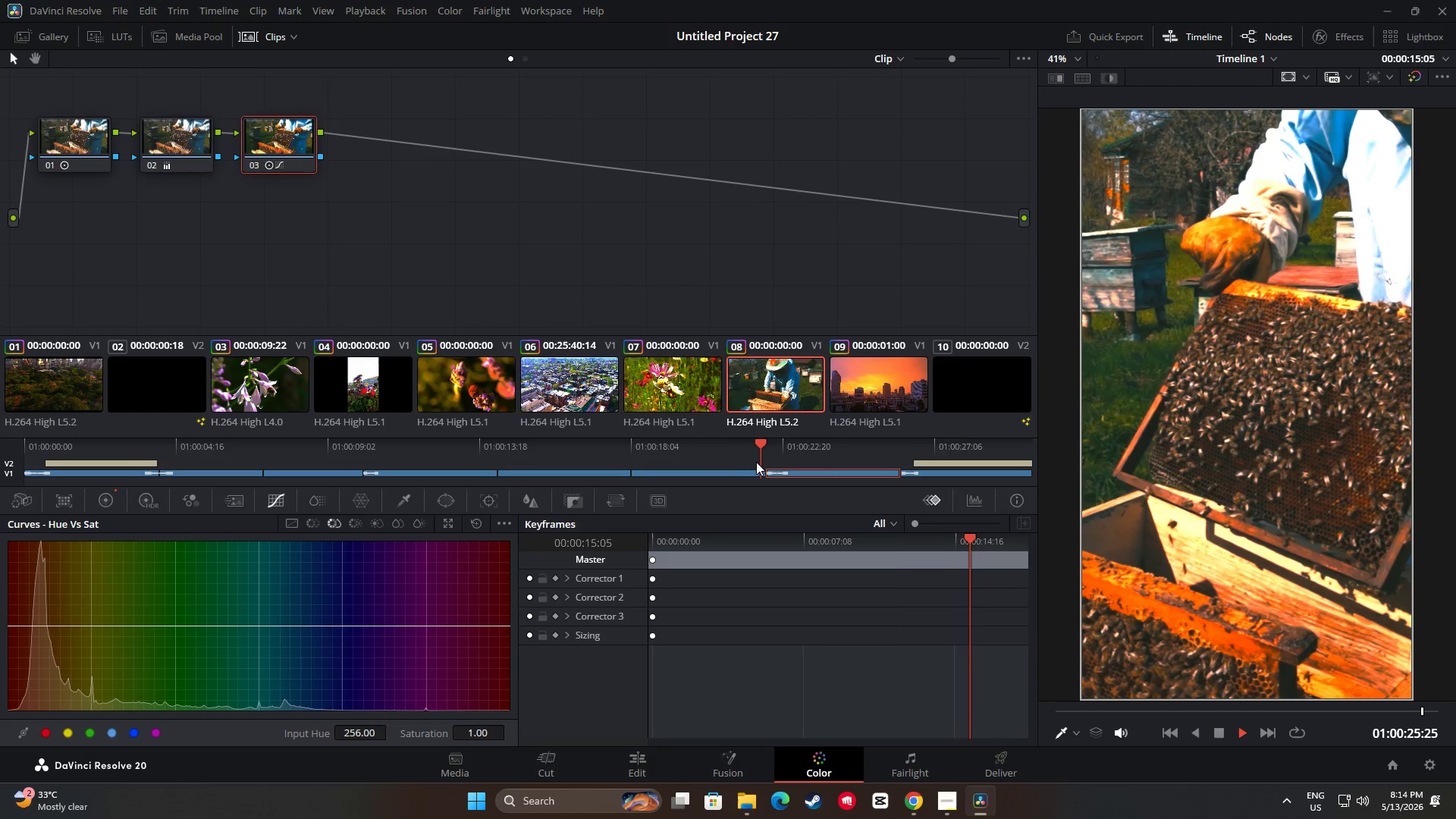 
key(Space)
 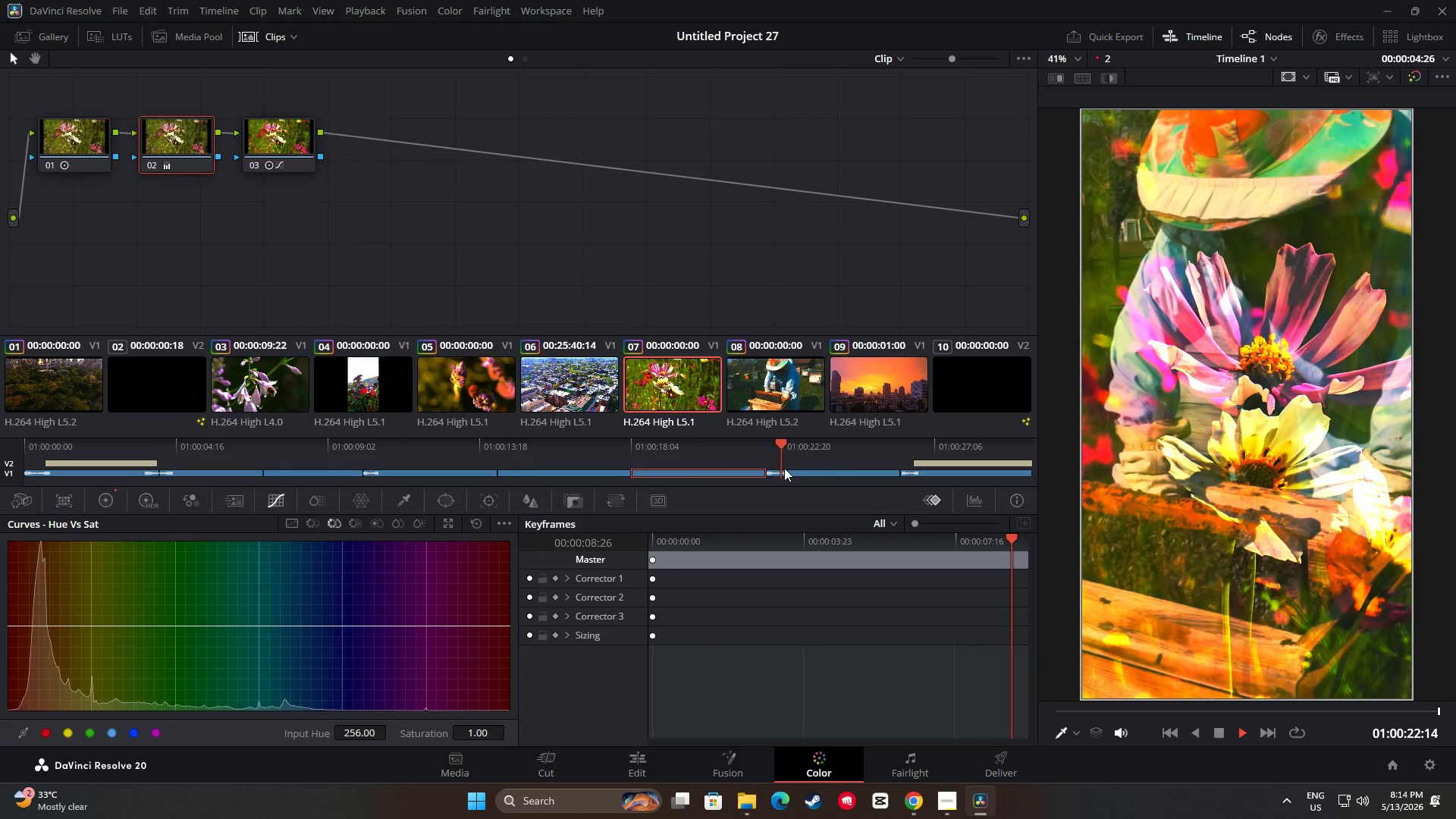 
key(Space)
 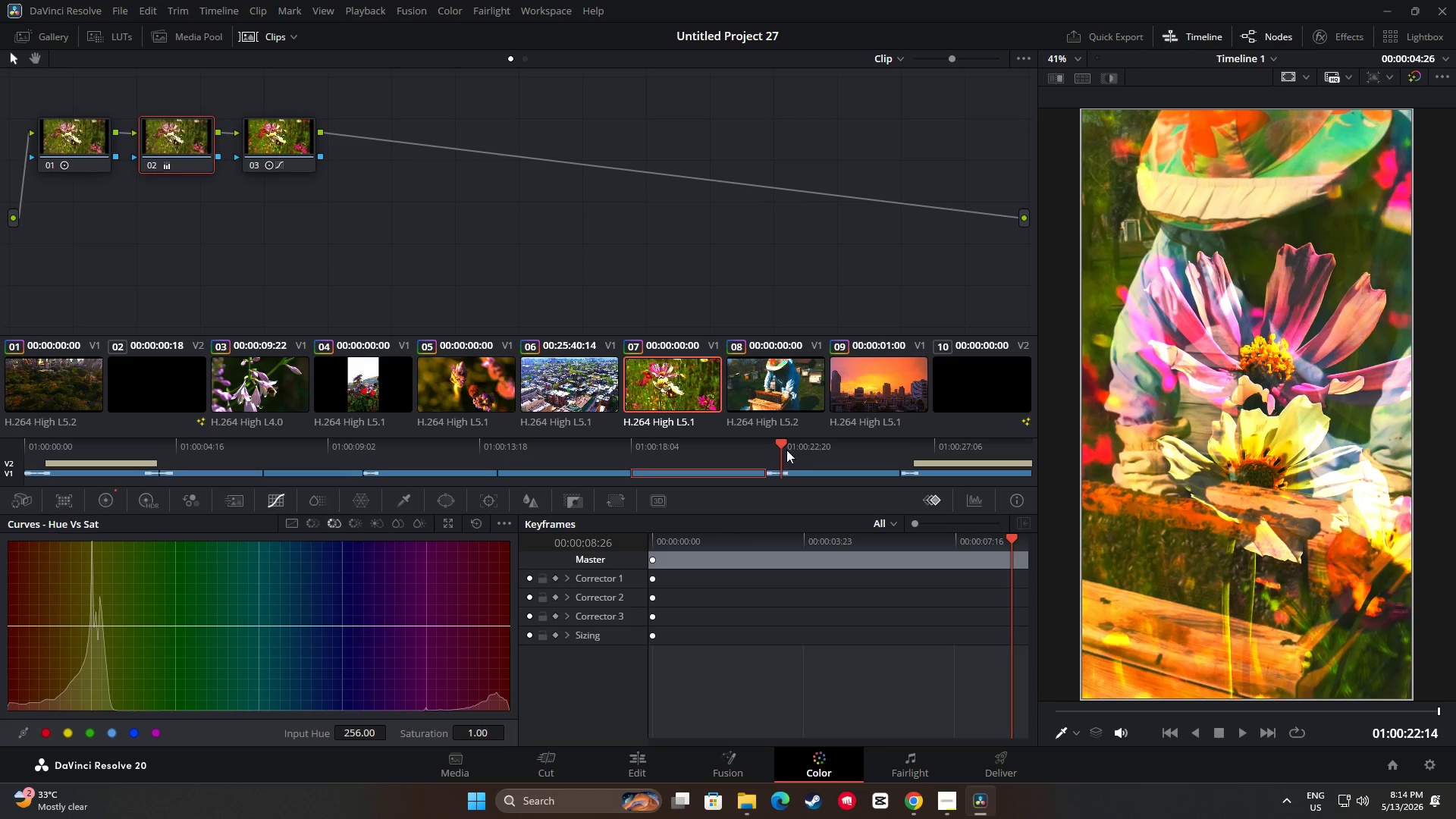 
left_click_drag(start_coordinate=[783, 441], to_coordinate=[744, 443])
 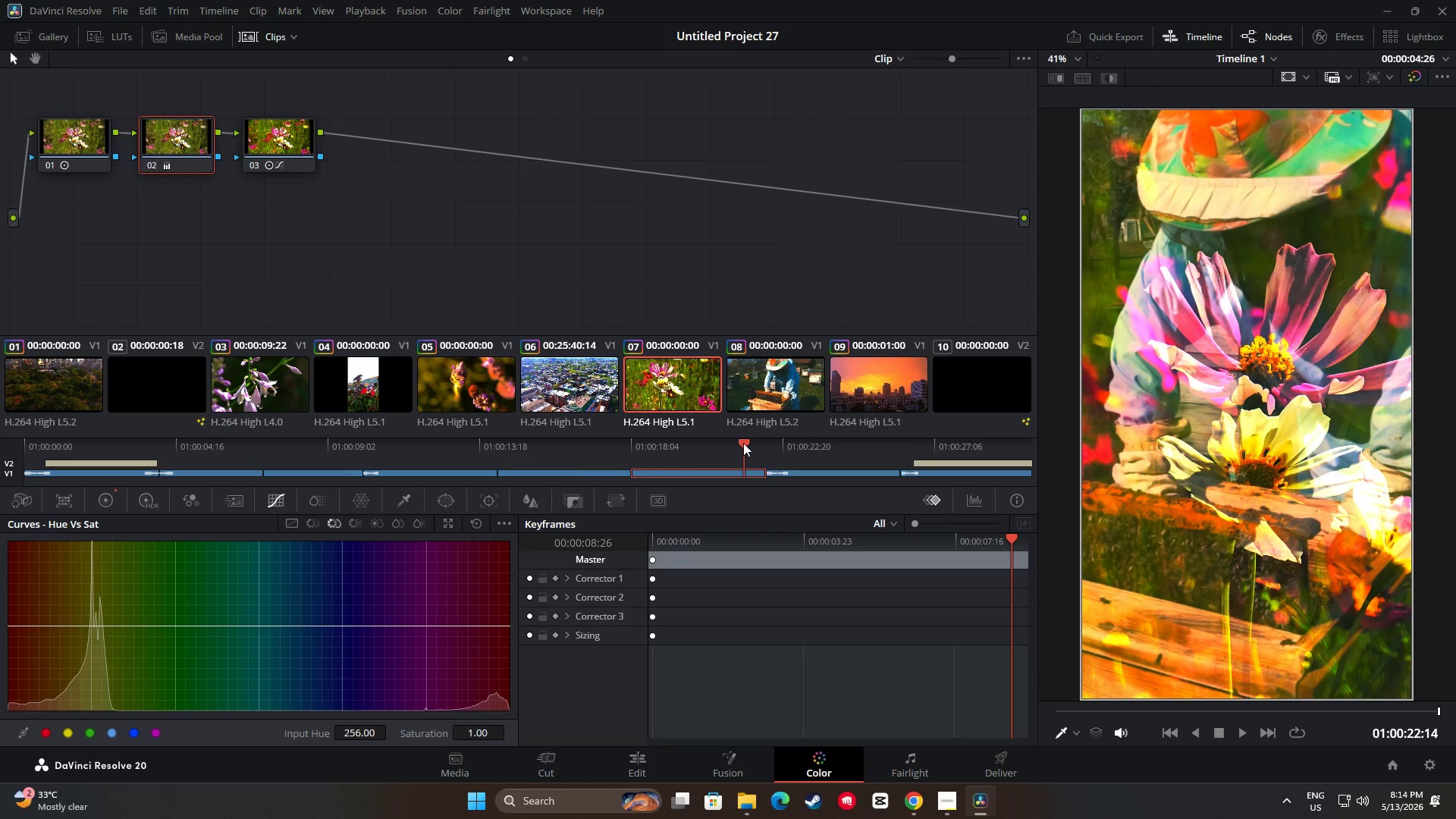 
key(Space)
 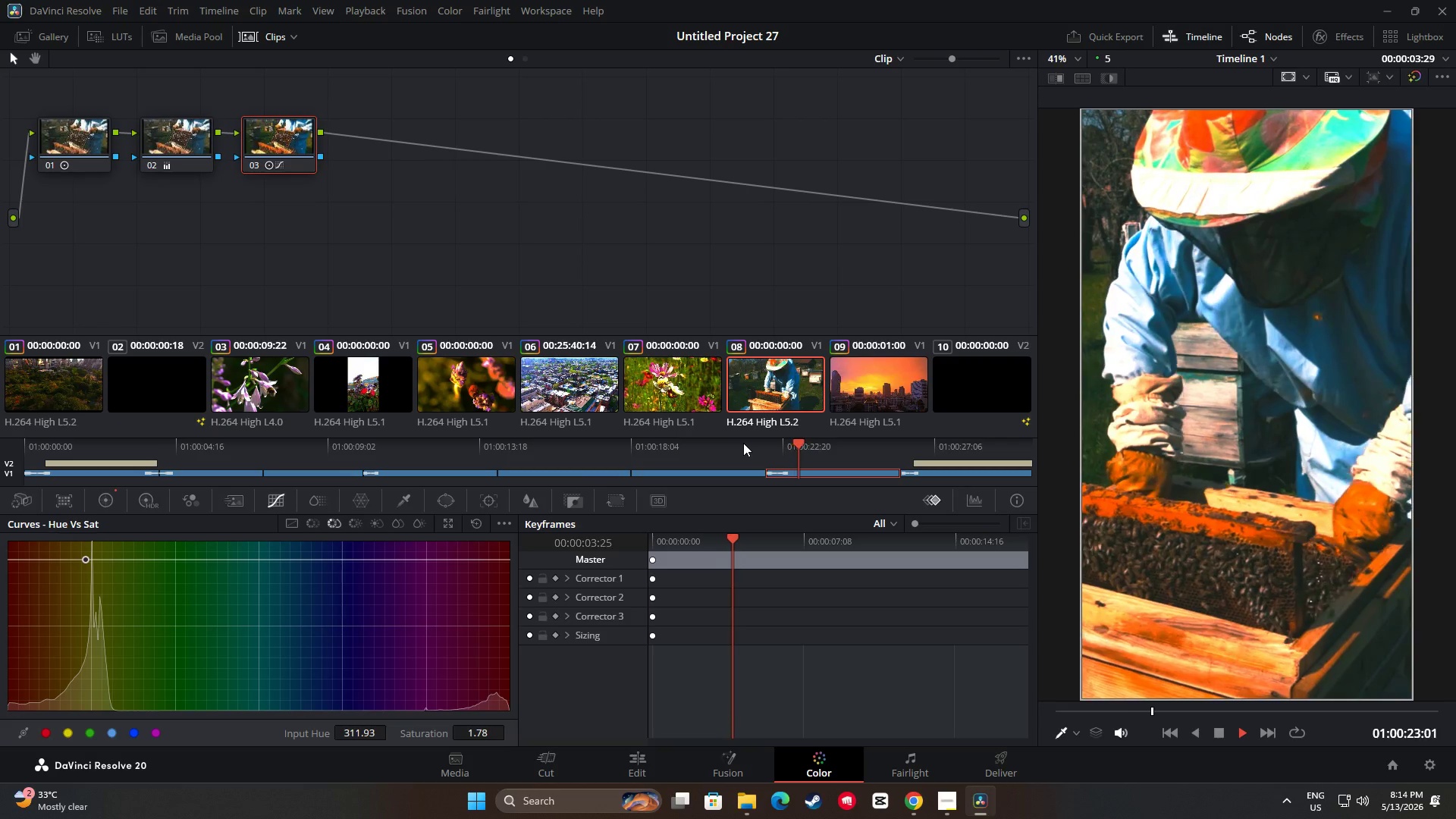 
key(Space)
 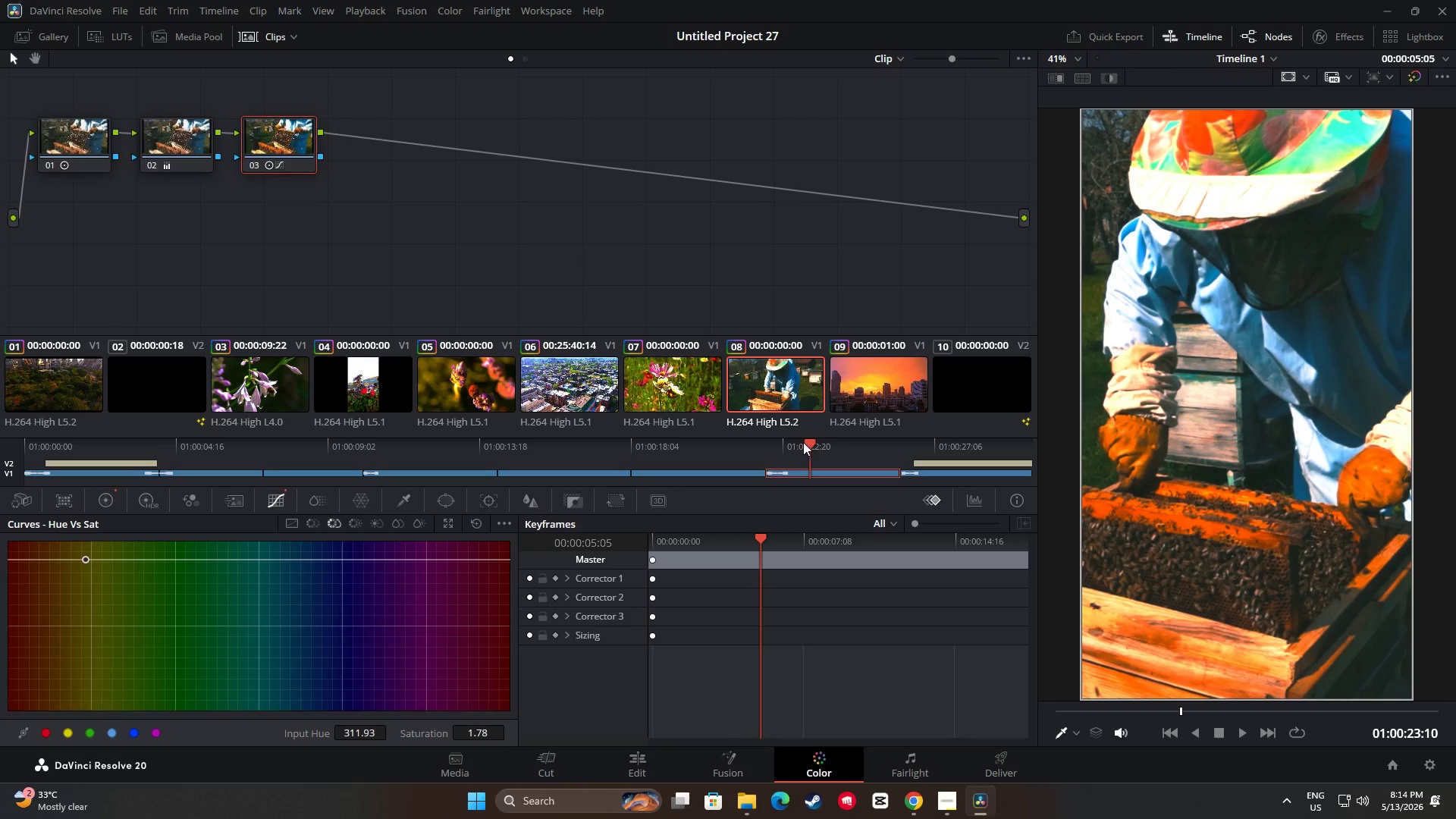 
left_click_drag(start_coordinate=[802, 442], to_coordinate=[734, 447])
 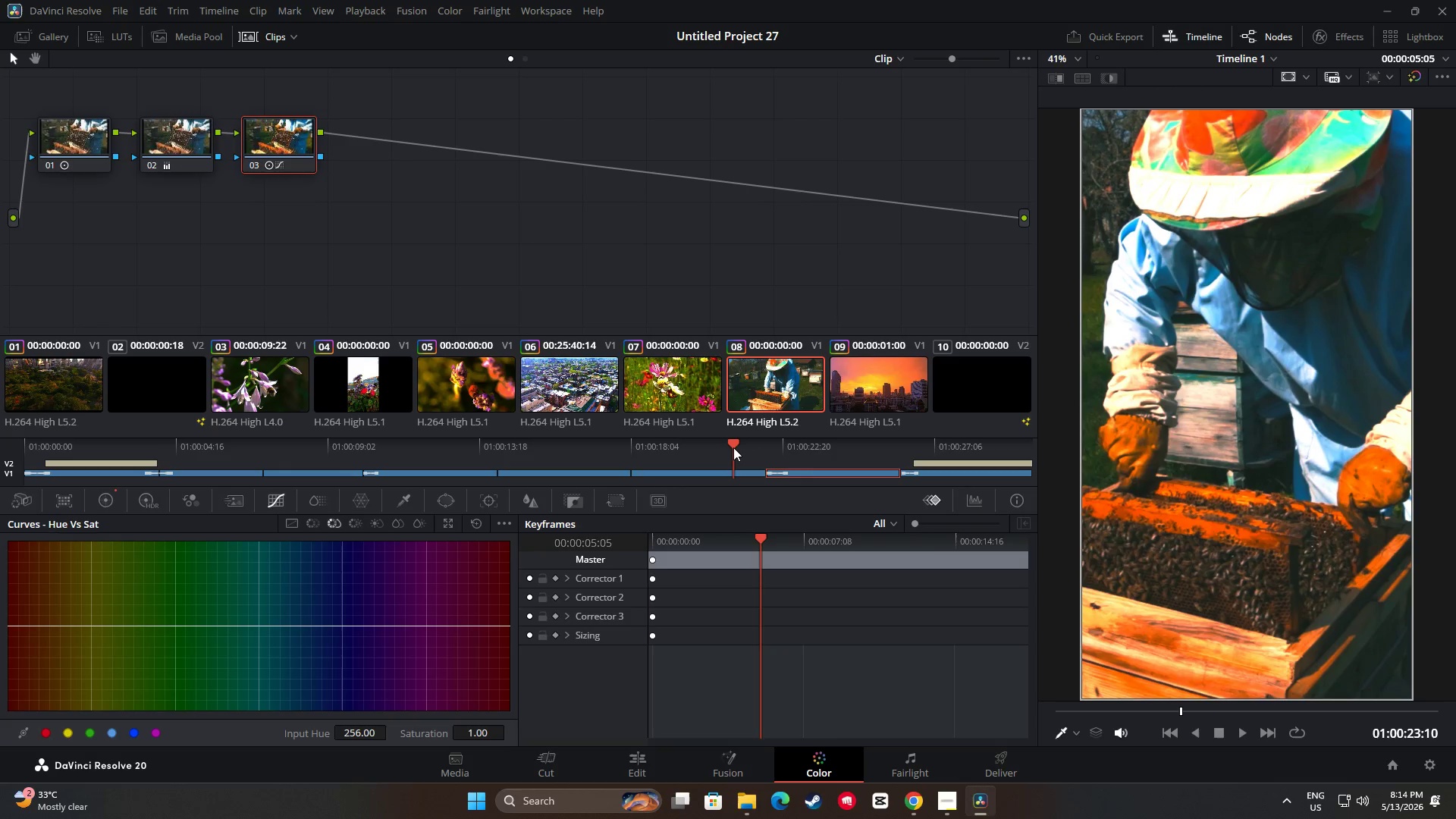 
key(Space)
 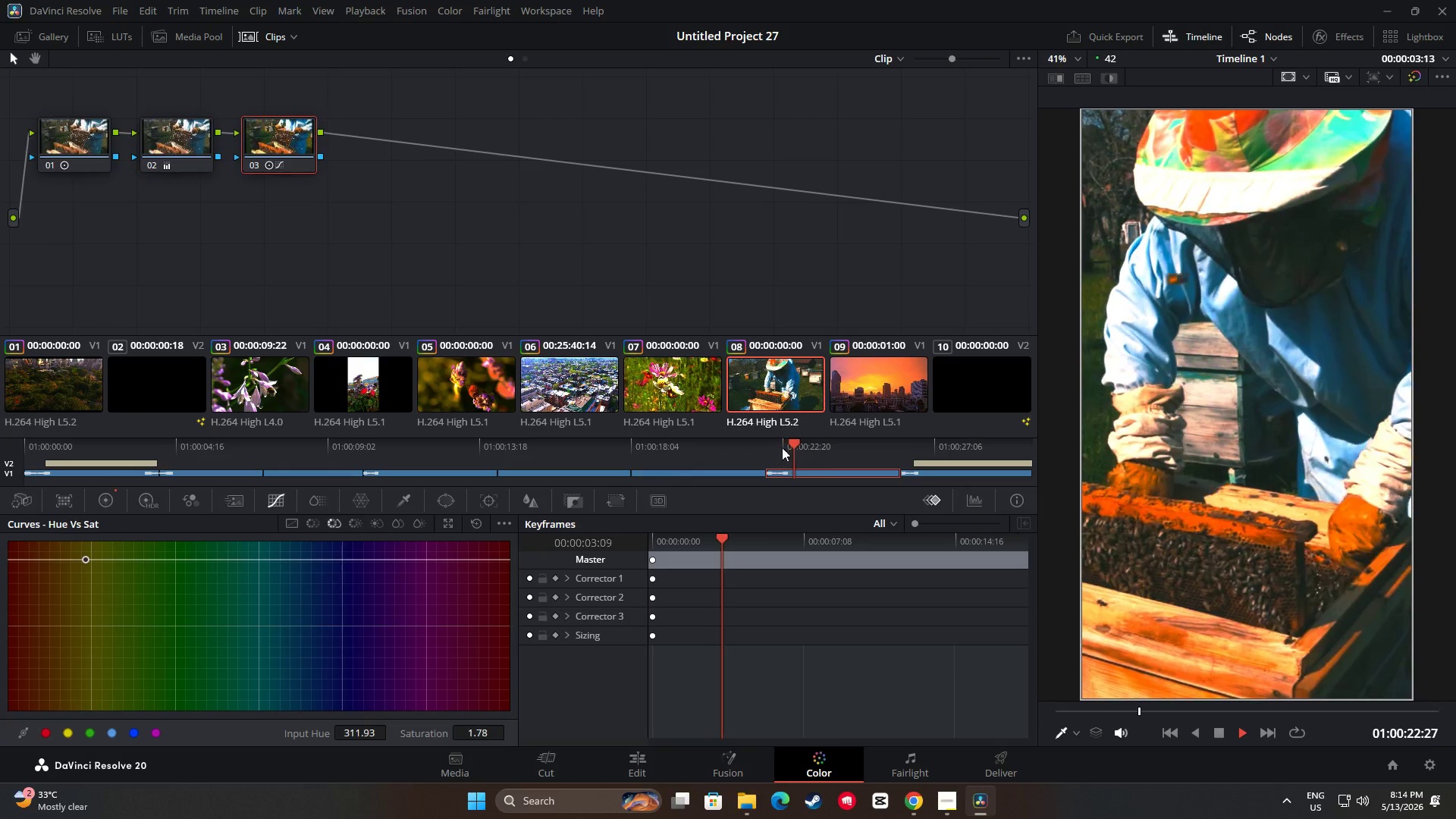 
left_click_drag(start_coordinate=[814, 444], to_coordinate=[598, 453])
 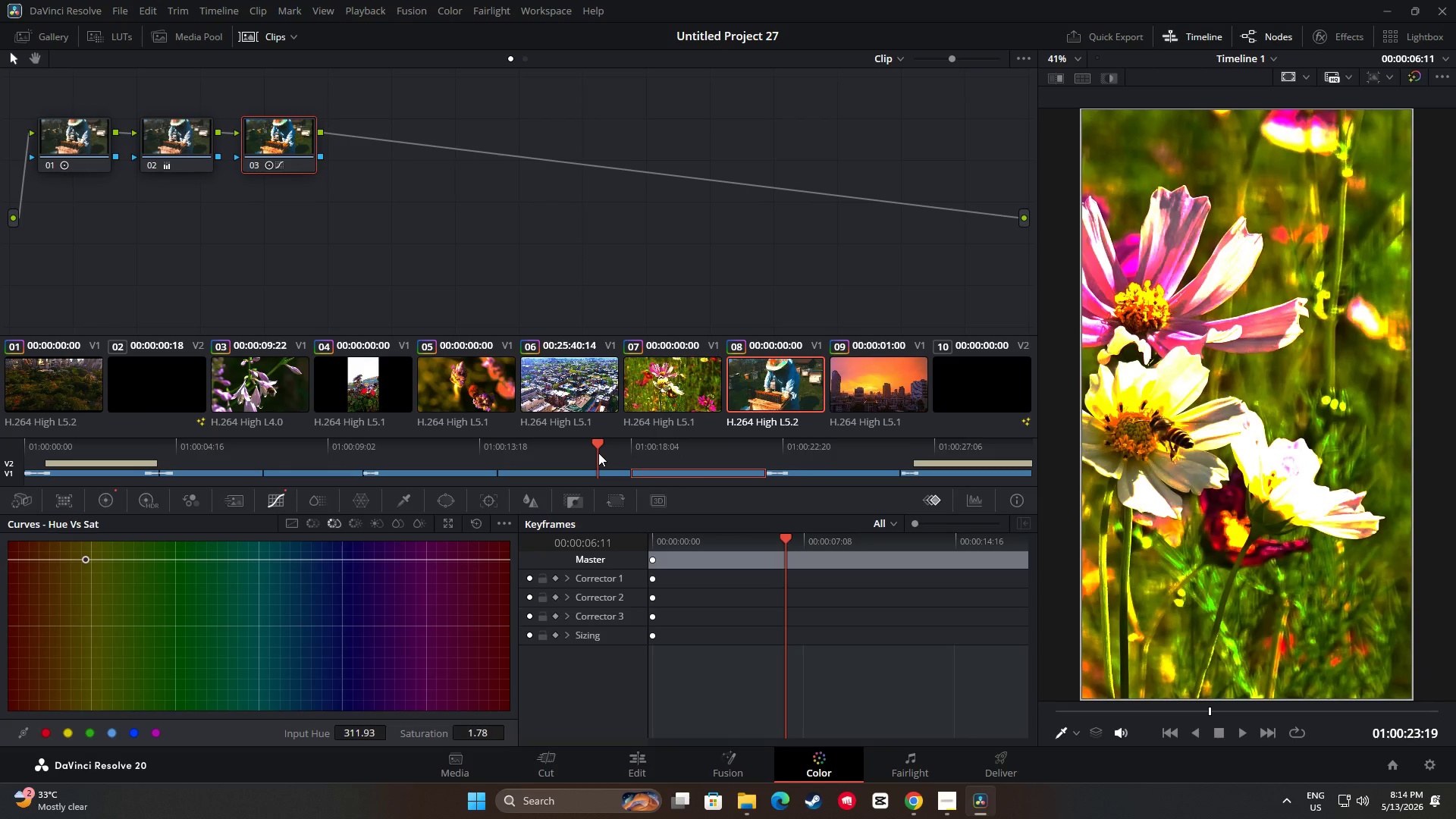 
key(Space)
 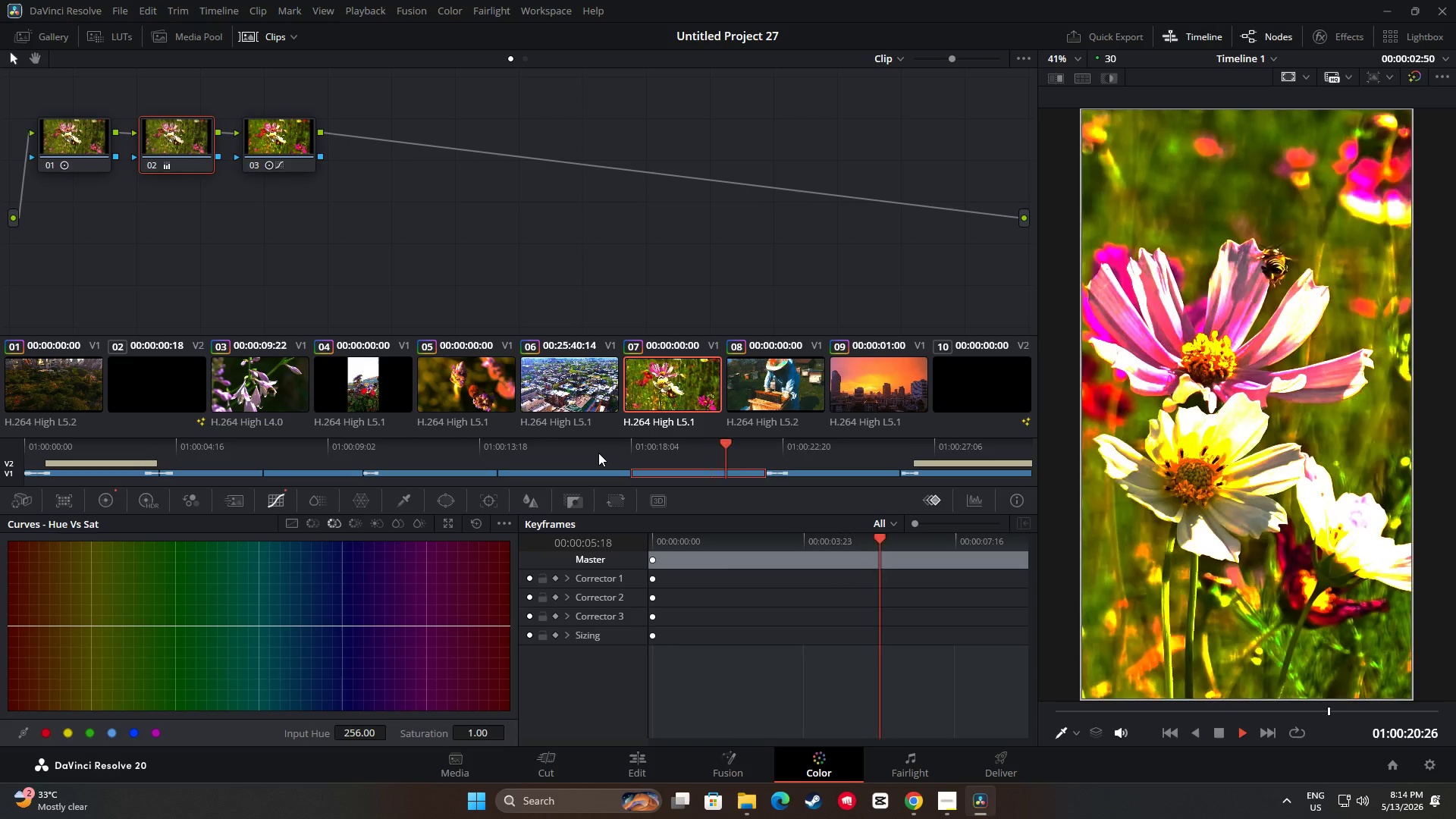 
wait(5.17)
 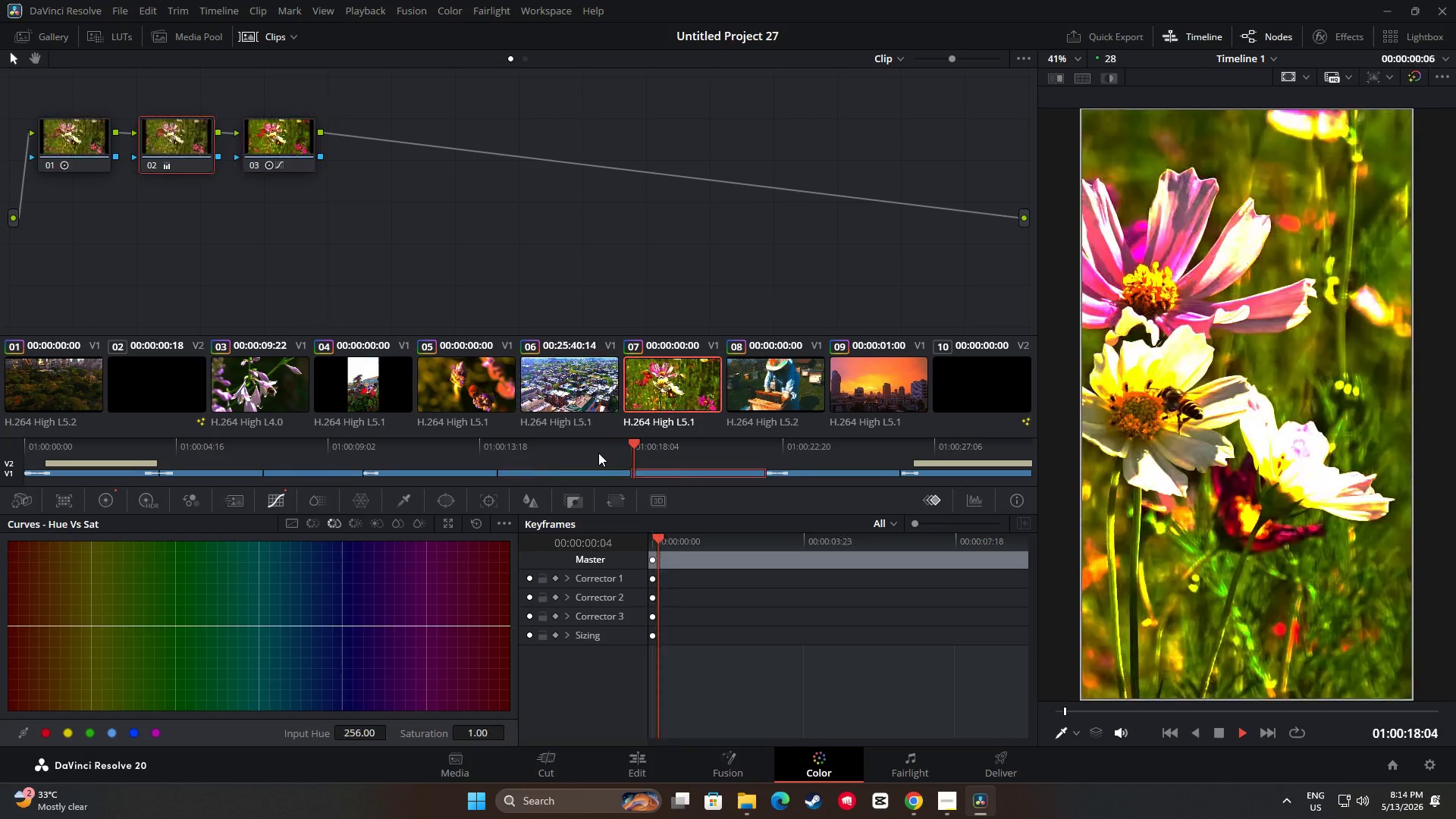 
left_click([949, 805])